 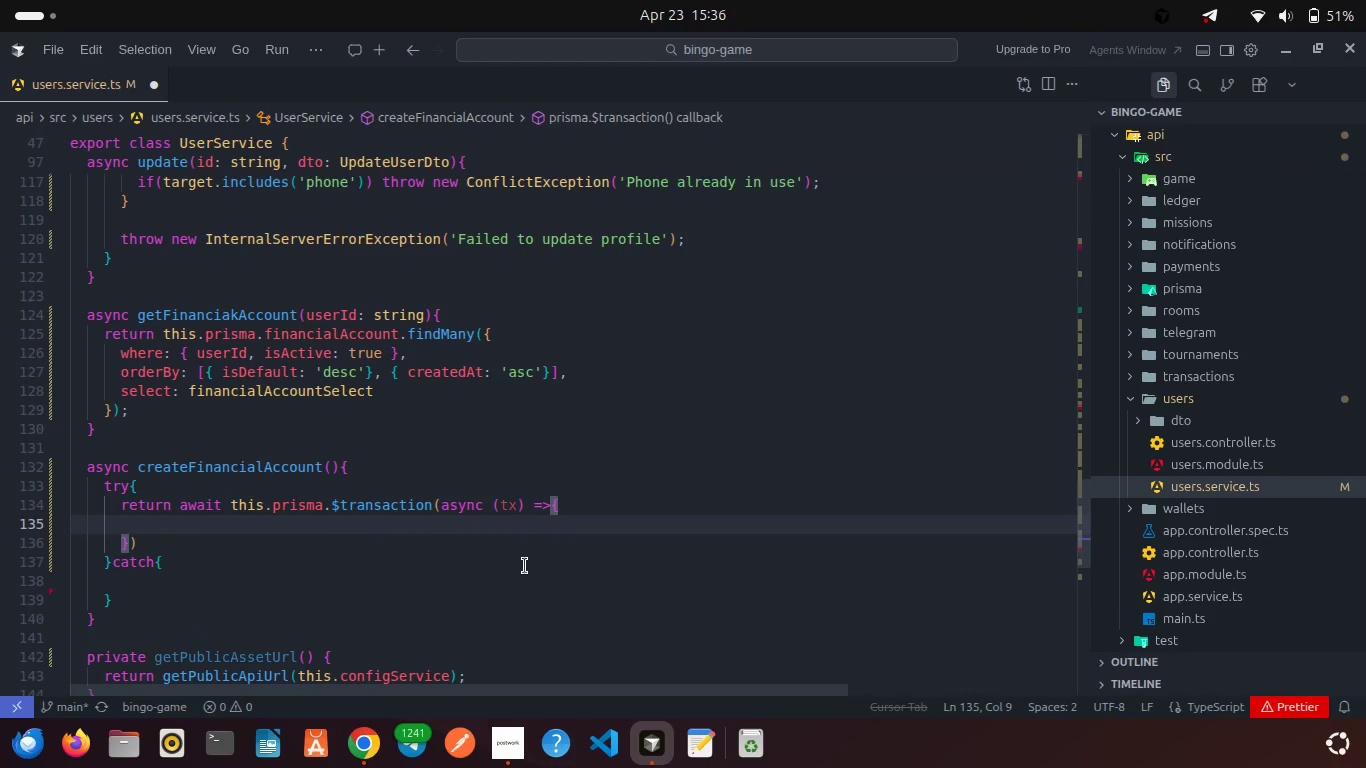 
hold_key(key=ShiftLeft, duration=0.53)
 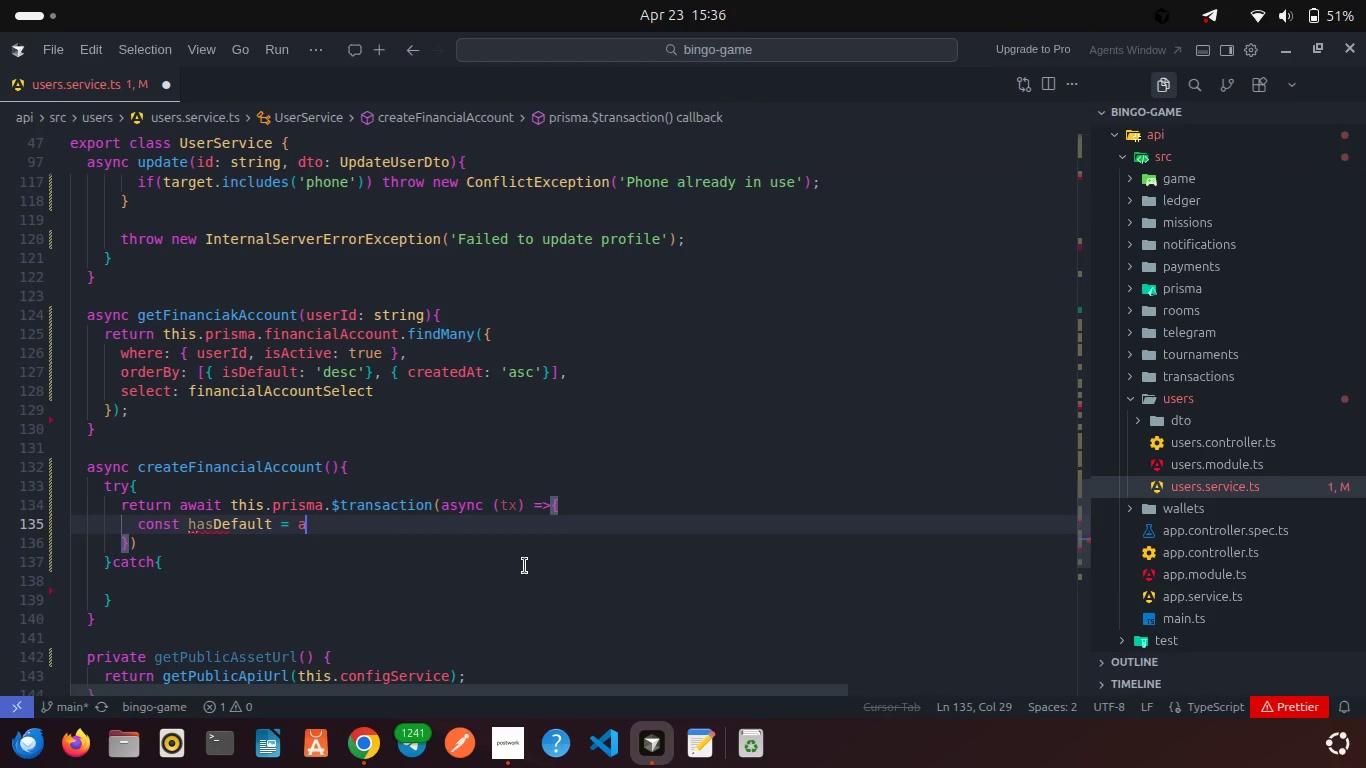 
wait(8.86)
 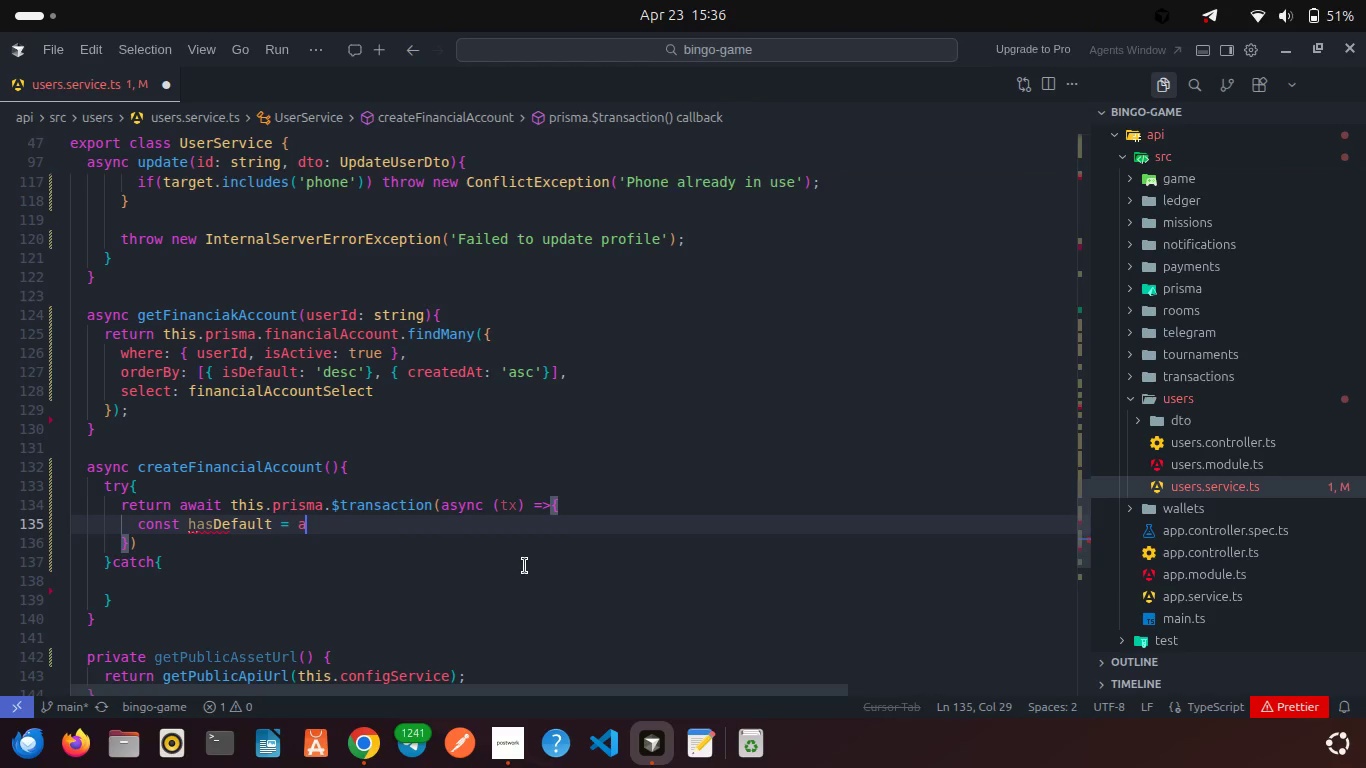 
key(Enter)
 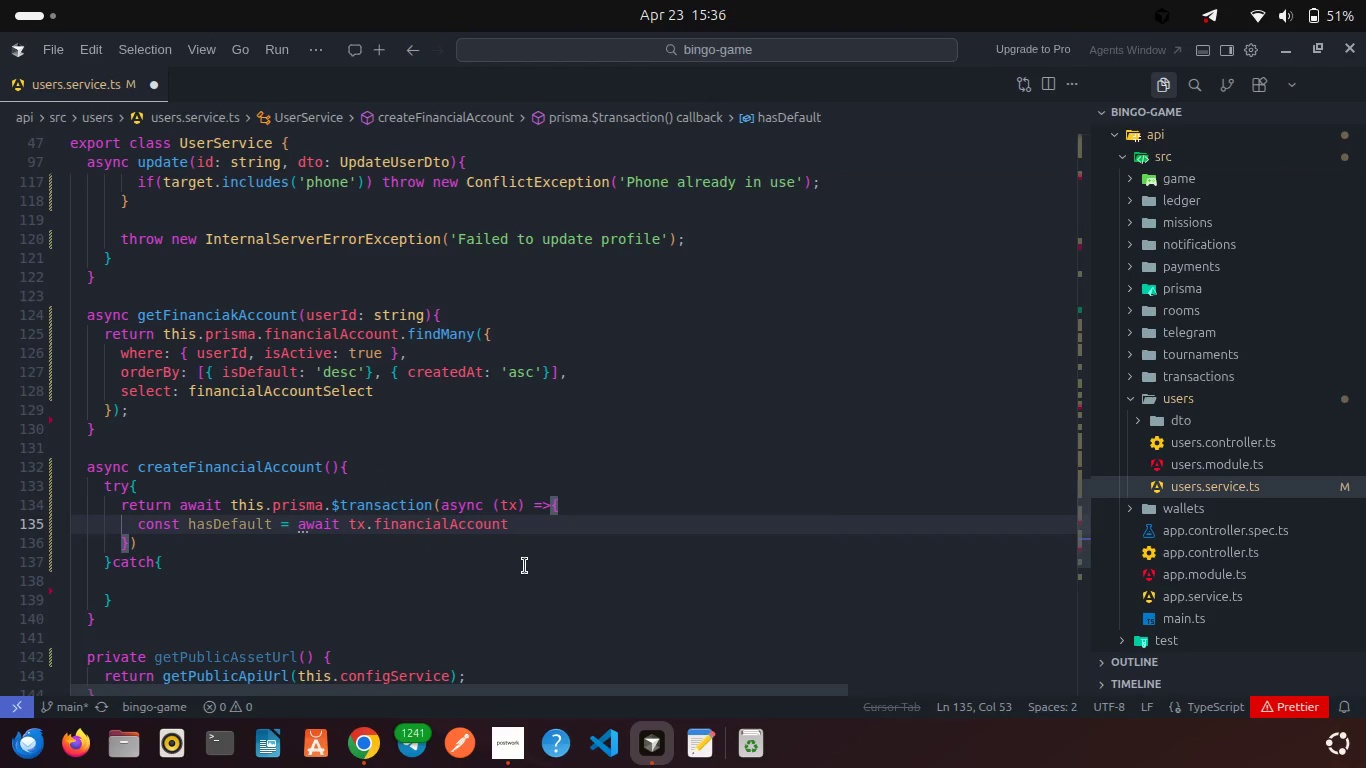 
type(.cou)
 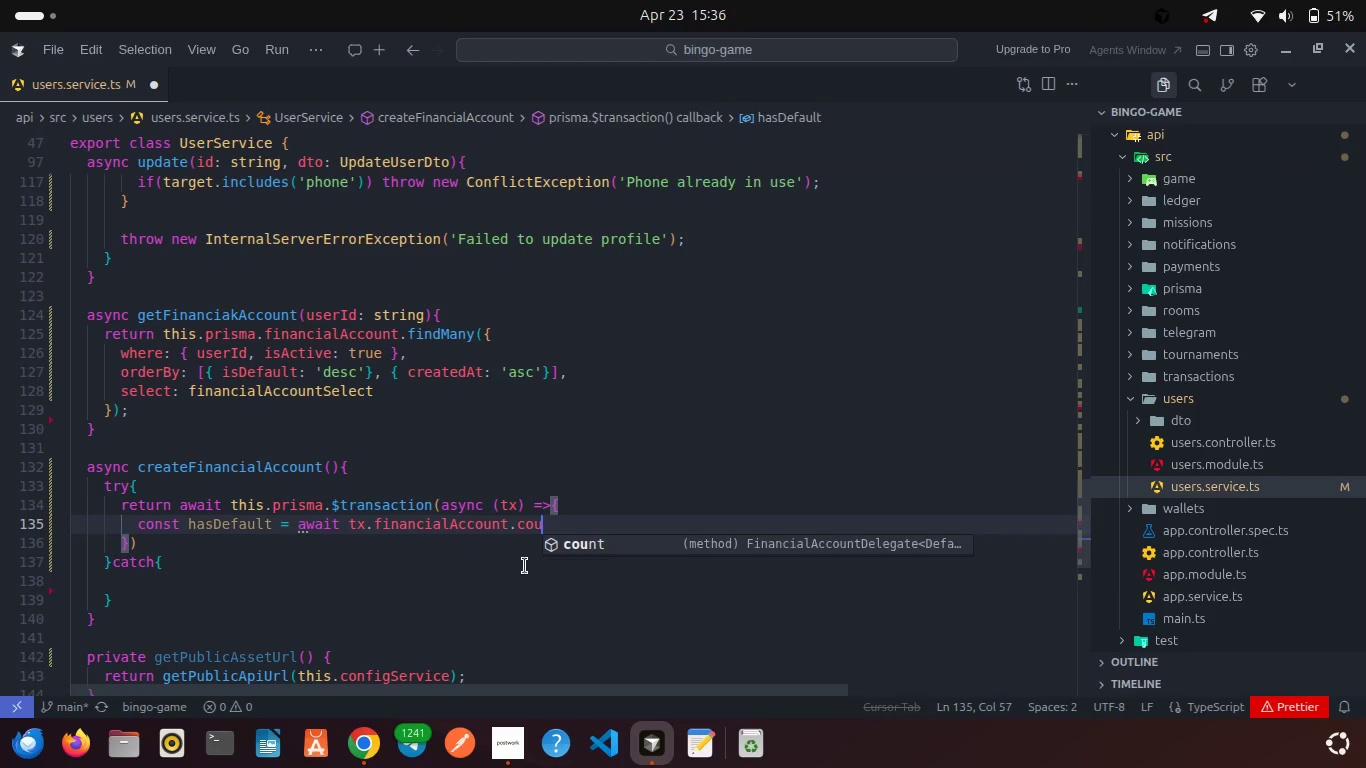 
key(Enter)
 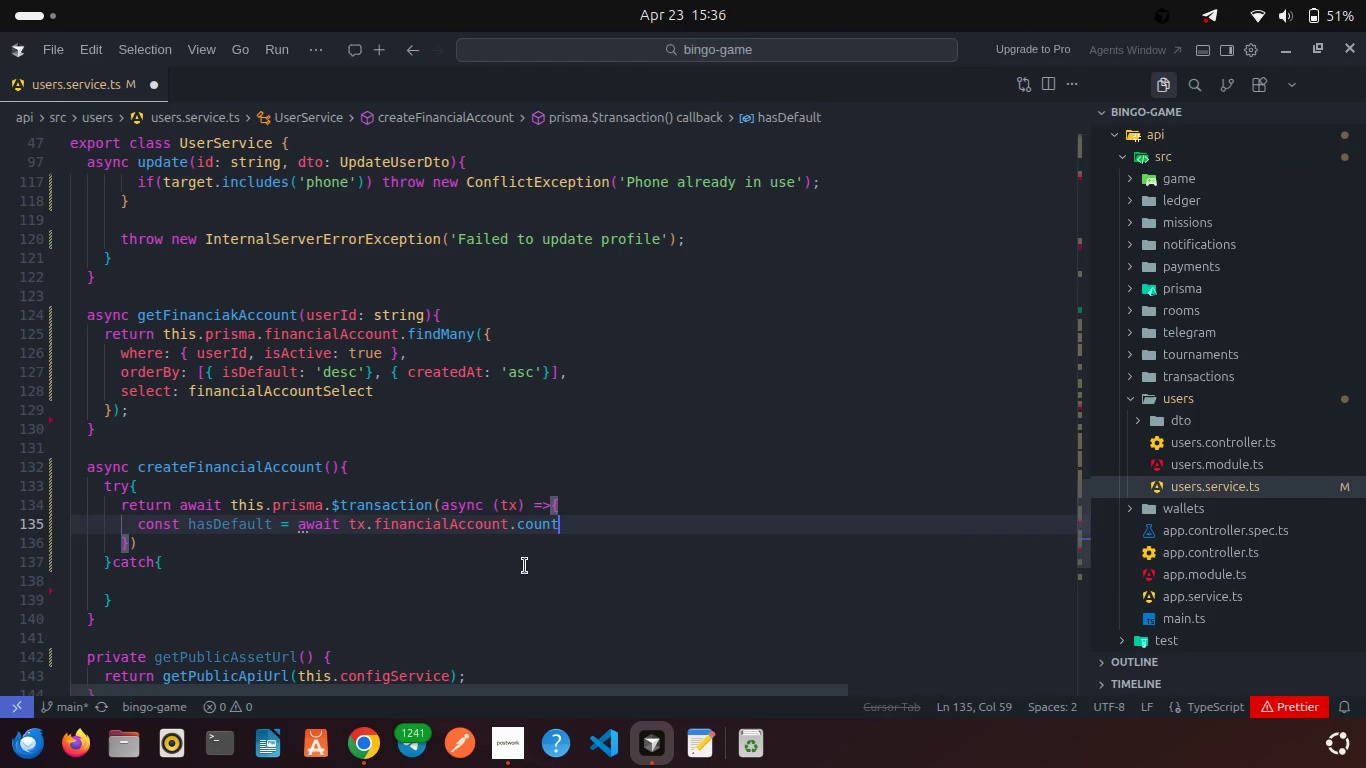 
key(Shift+9)
 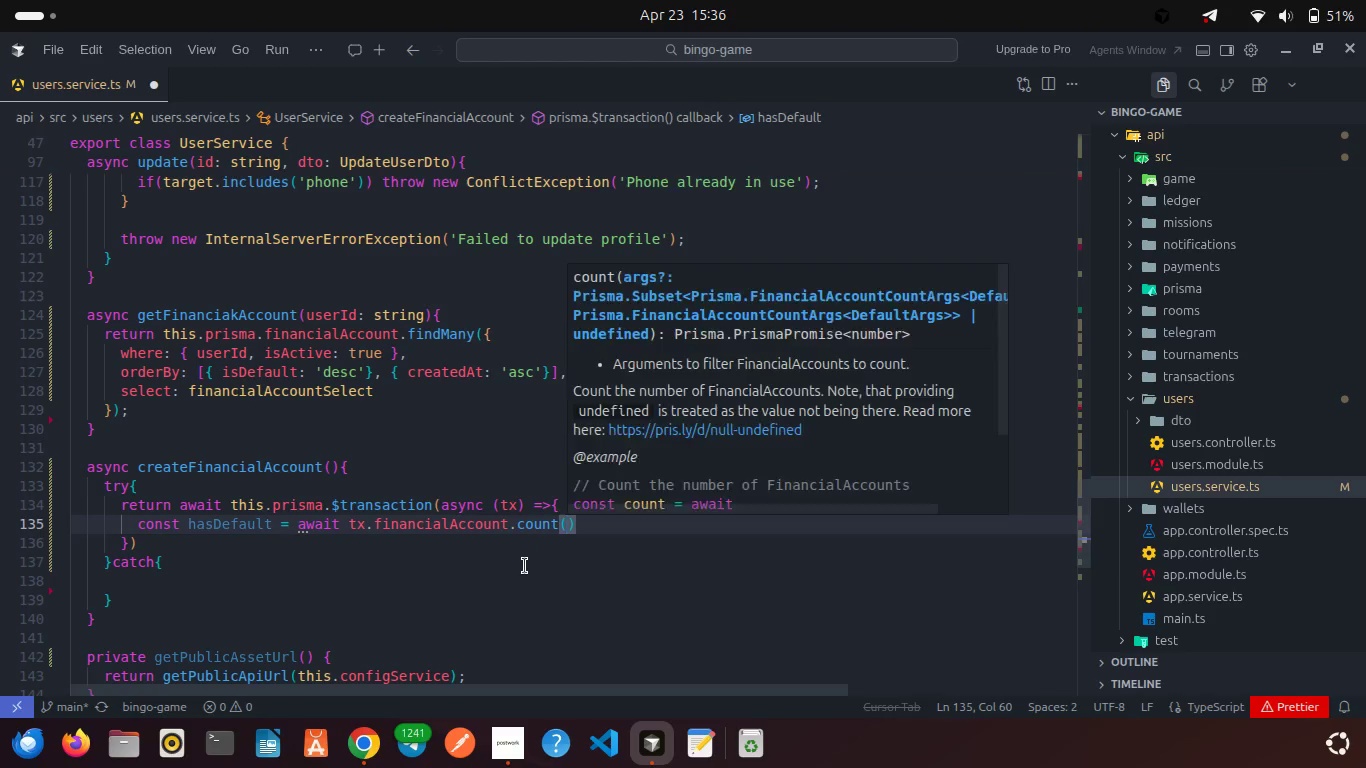 
key(Shift+ShiftRight)
 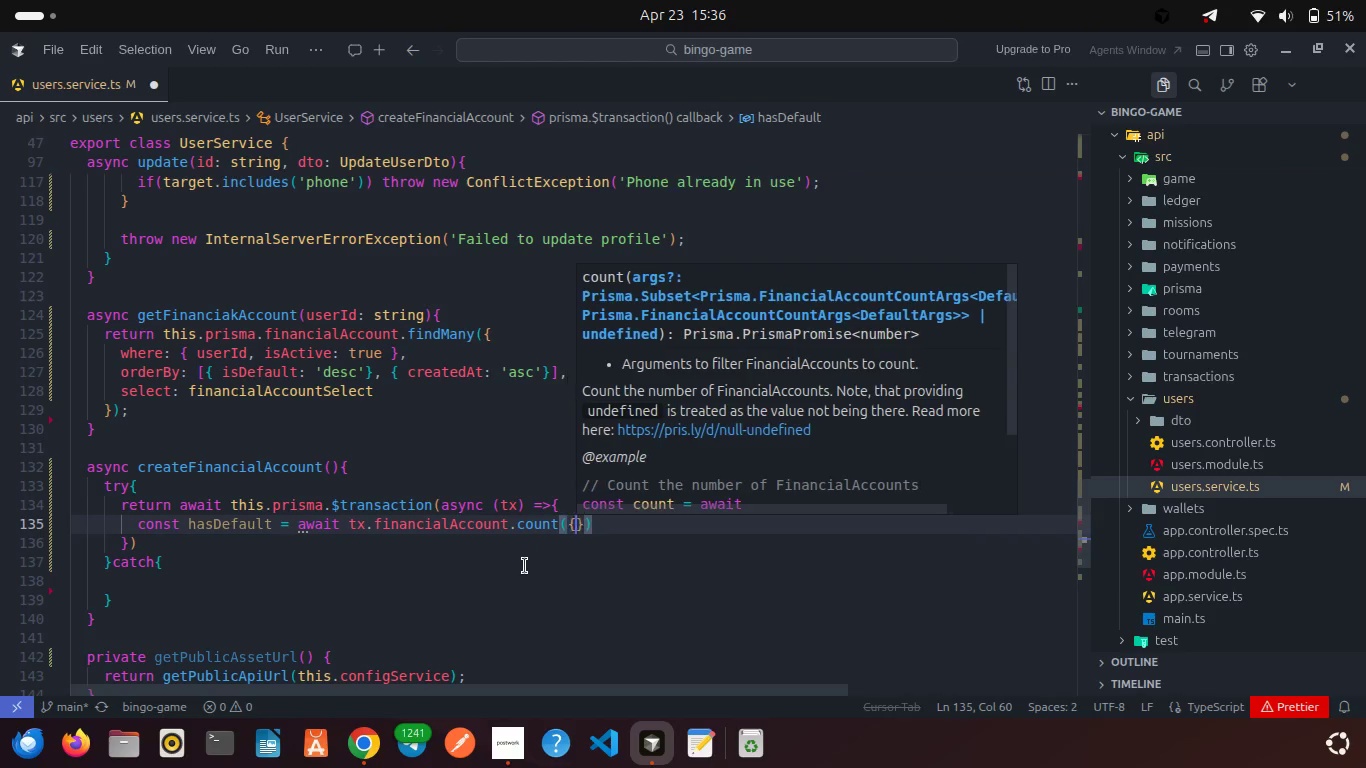 
key(Shift+BracketLeft)
 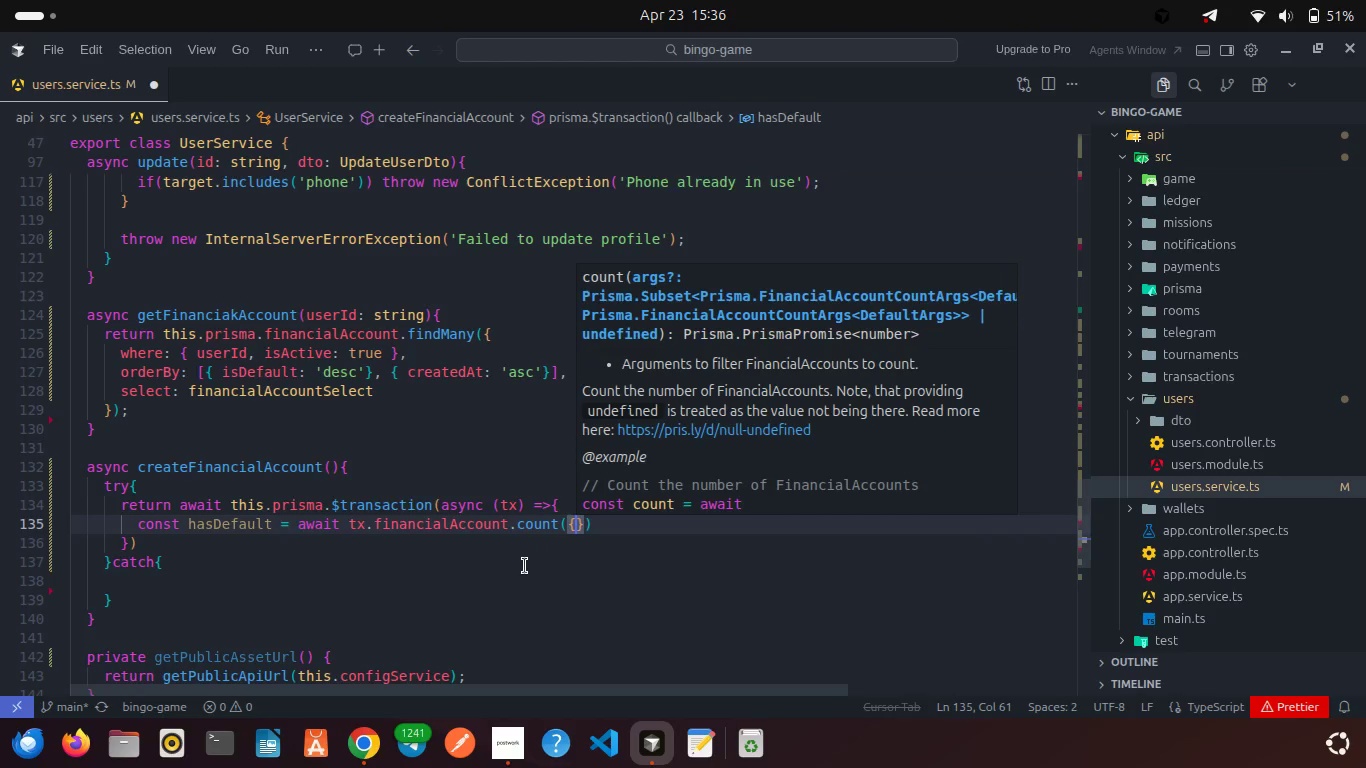 
key(Enter)
 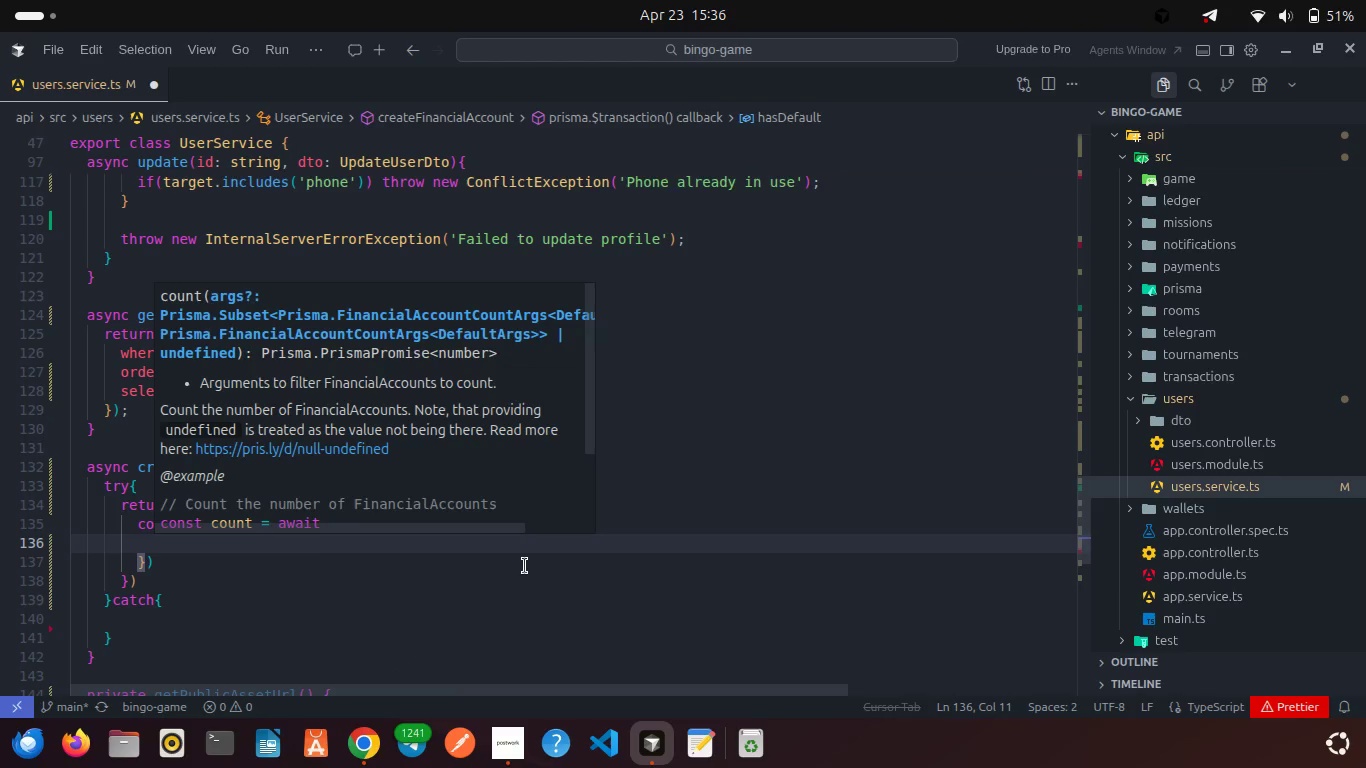 
type(whe)
 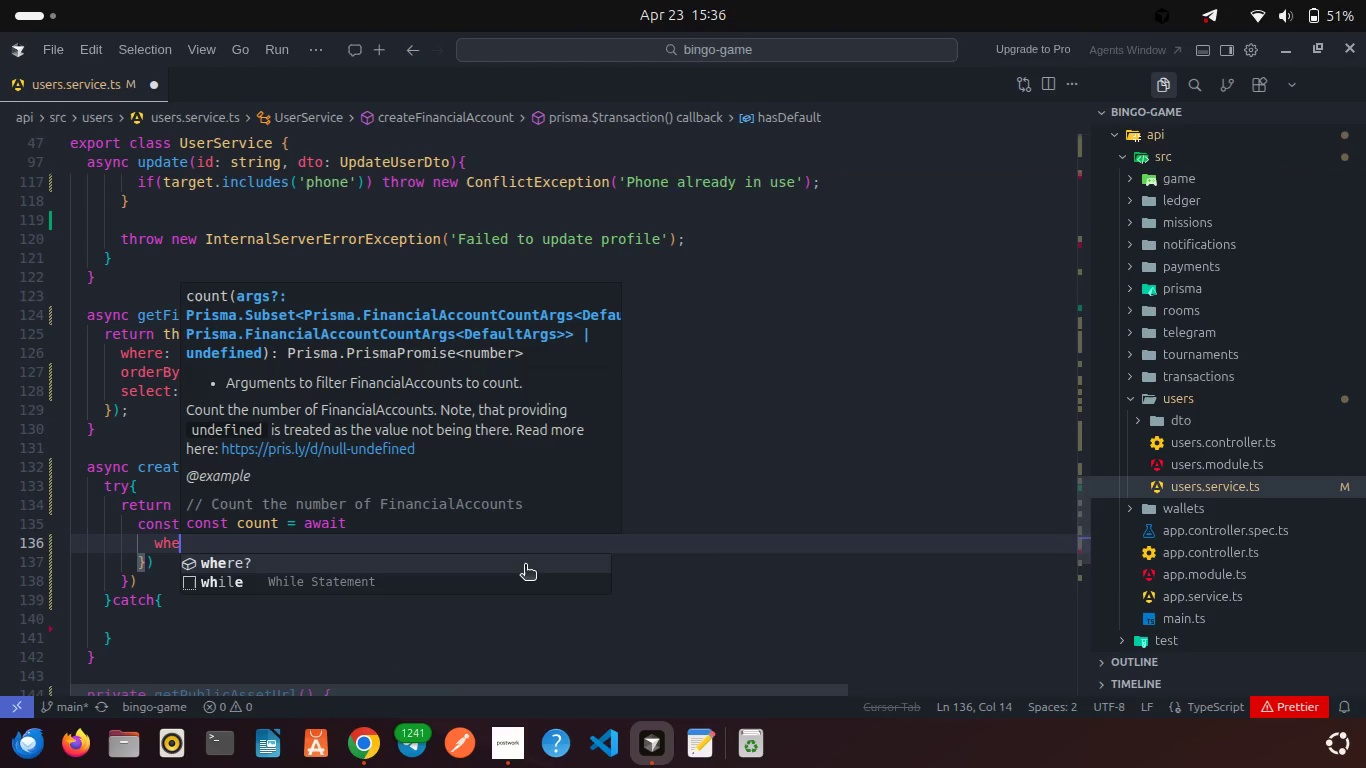 
key(Enter)
 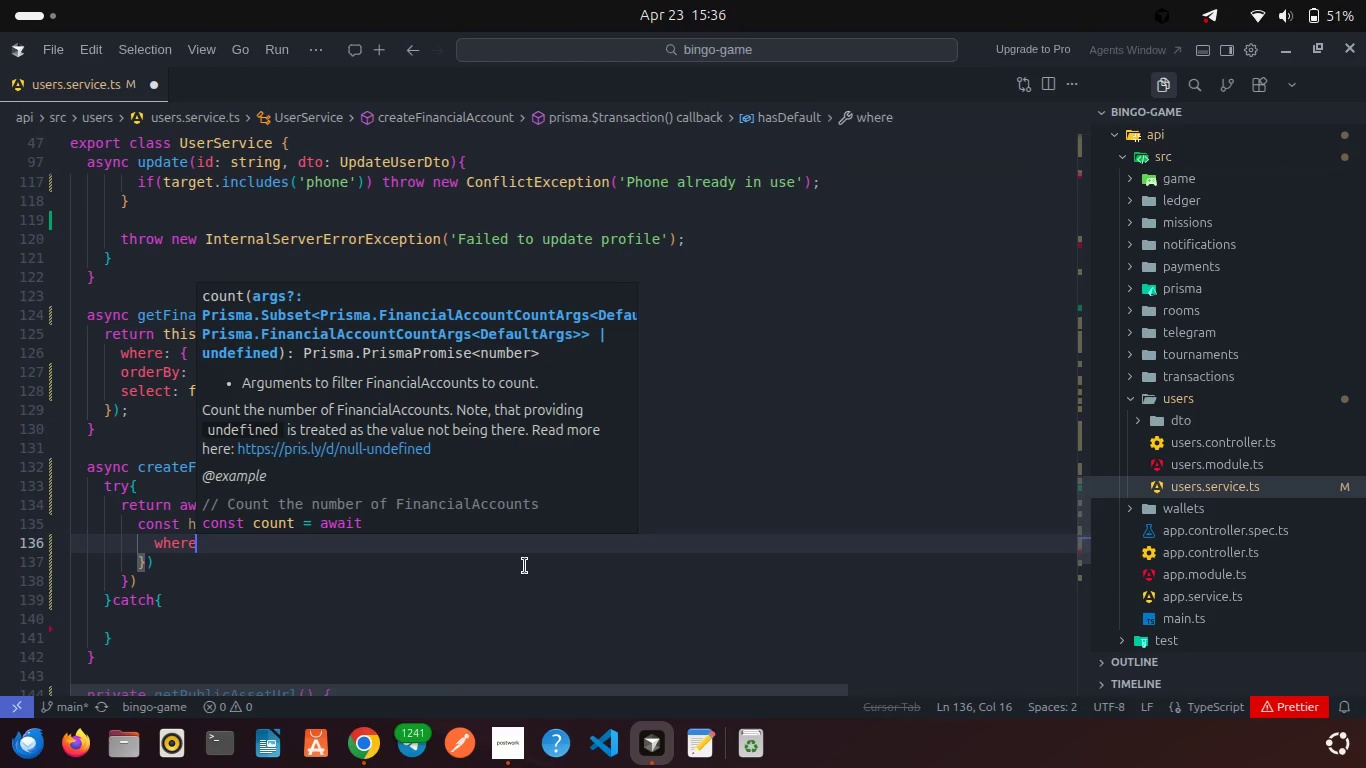 
type(: { userI)
 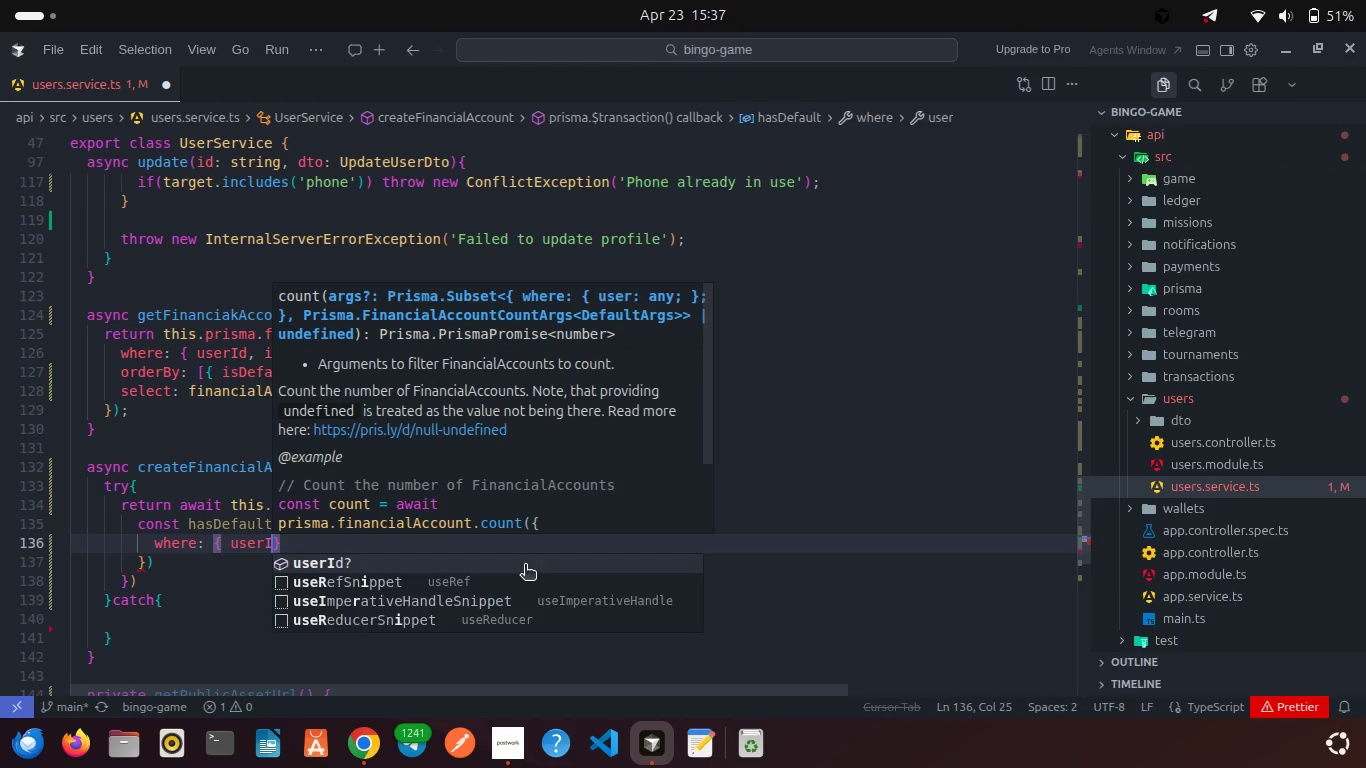 
key(Enter)
 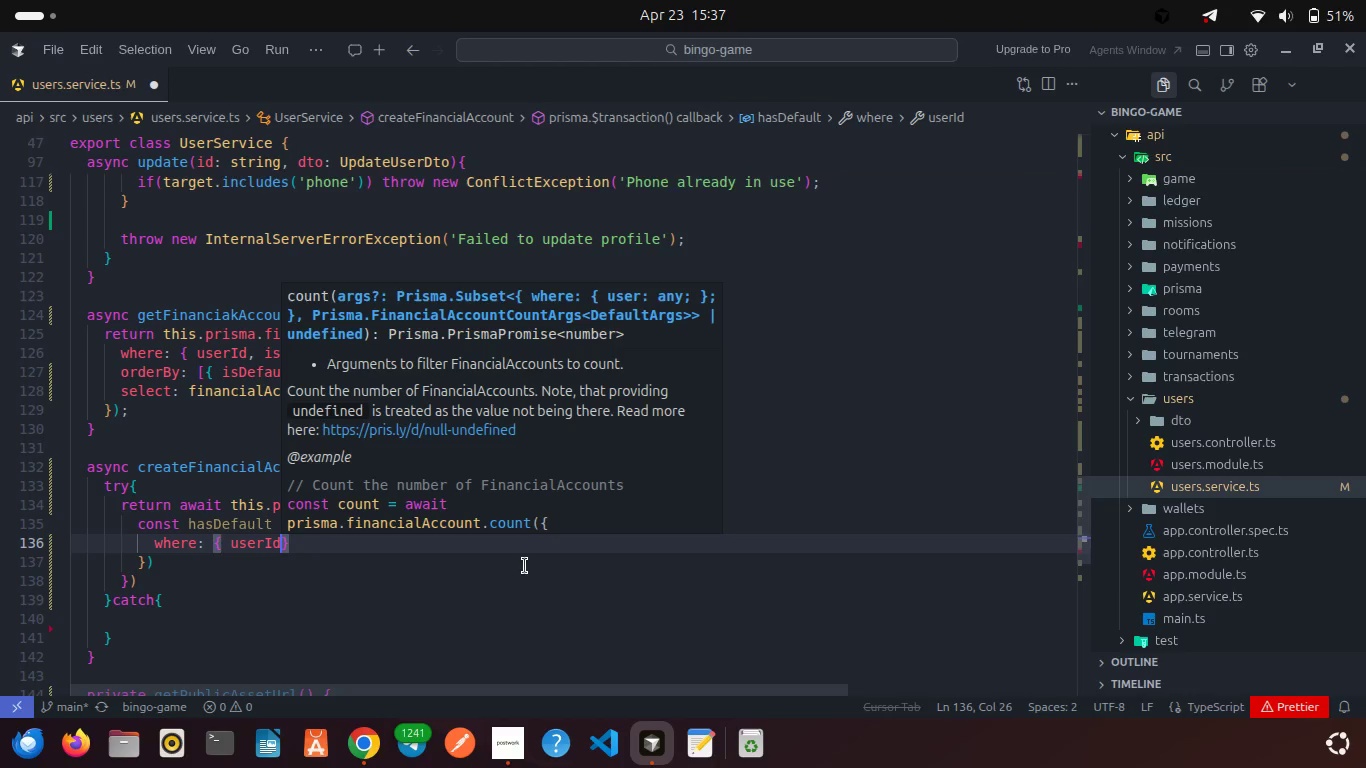 
type(: isActi)
key(Backspace)
key(Backspace)
key(Backspace)
key(Backspace)
key(Backspace)
key(Backspace)
 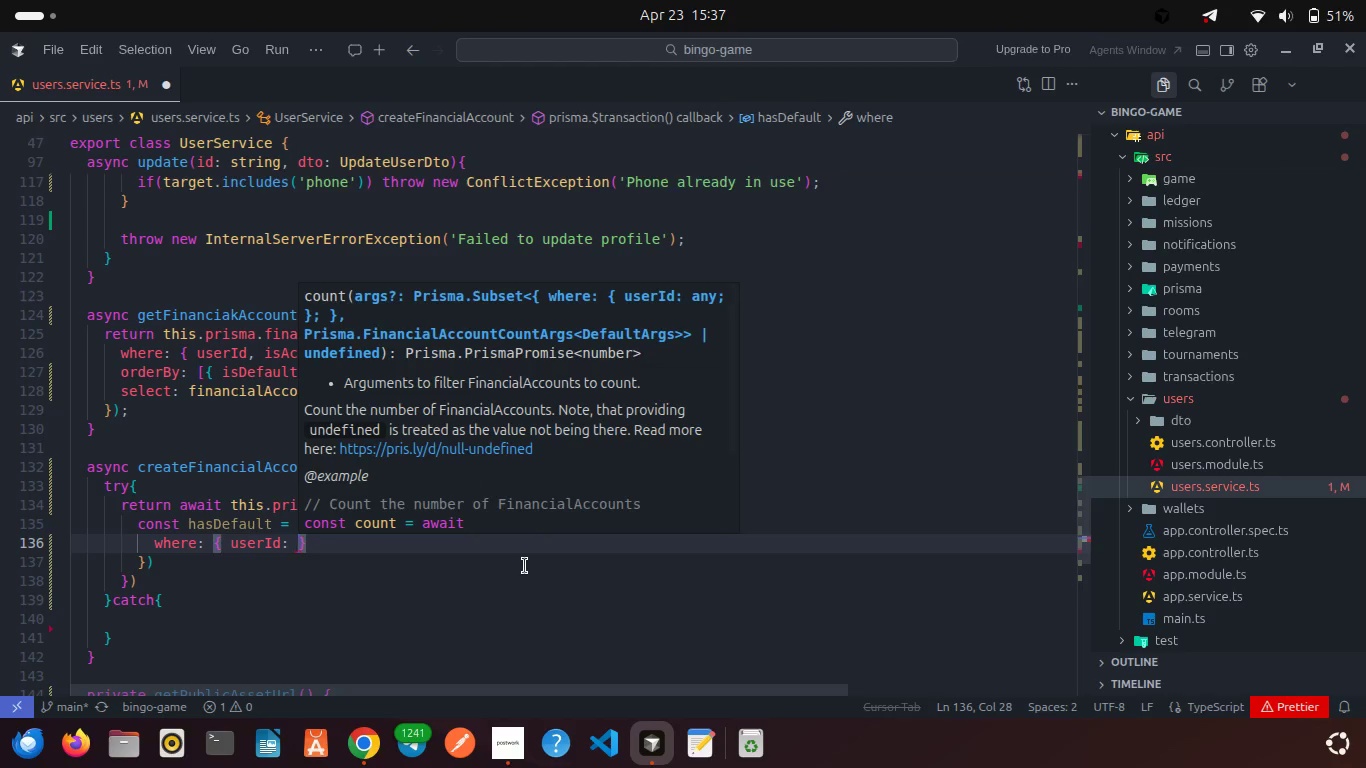 
left_click([378, 585])
 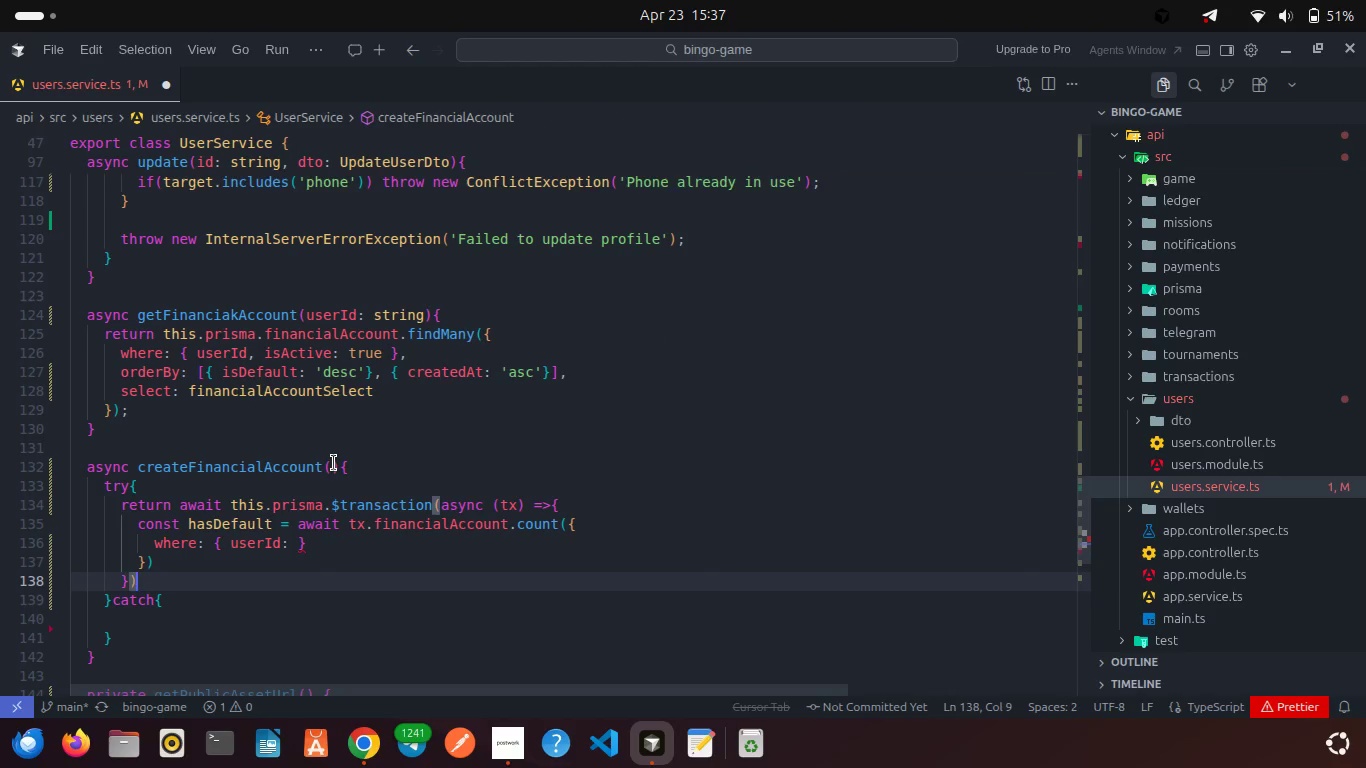 
left_click([334, 463])
 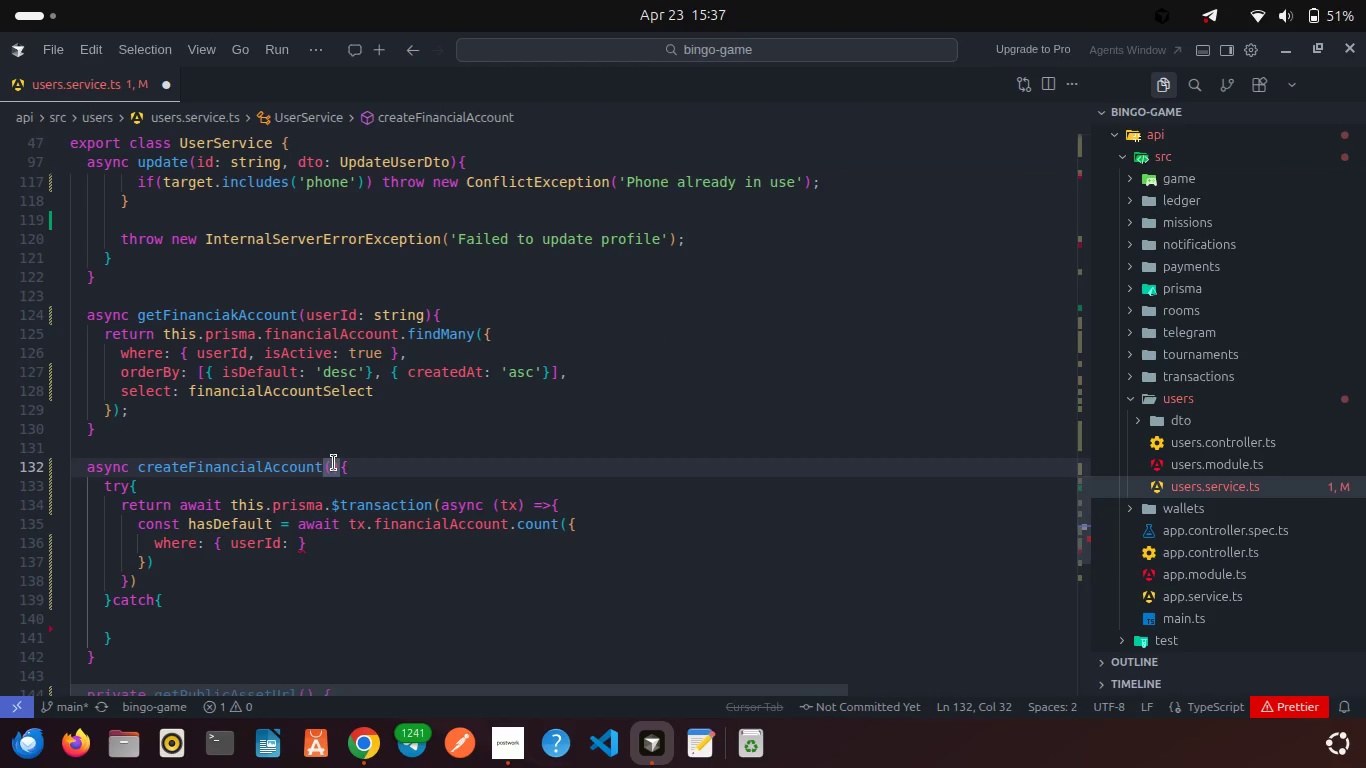 
type(userId: string, dto: CreateFina)
 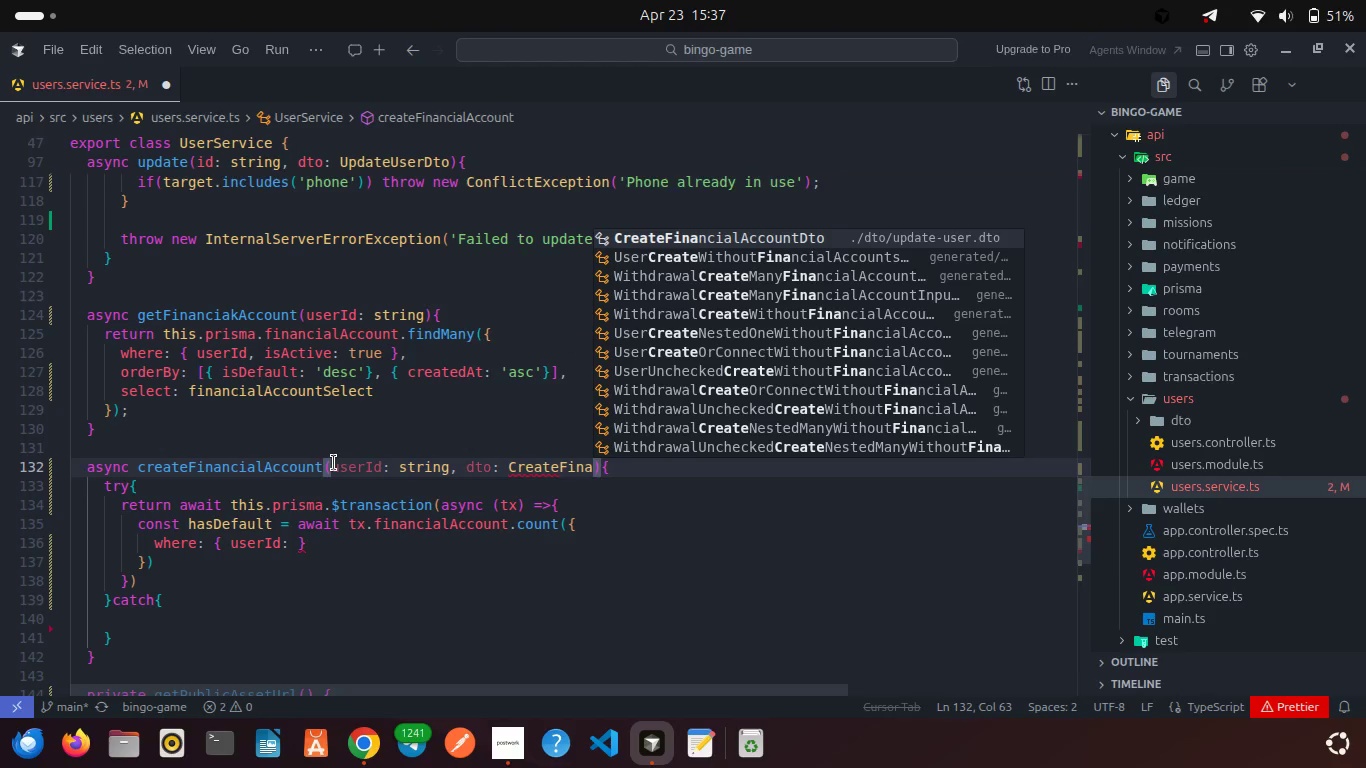 
key(Enter)
 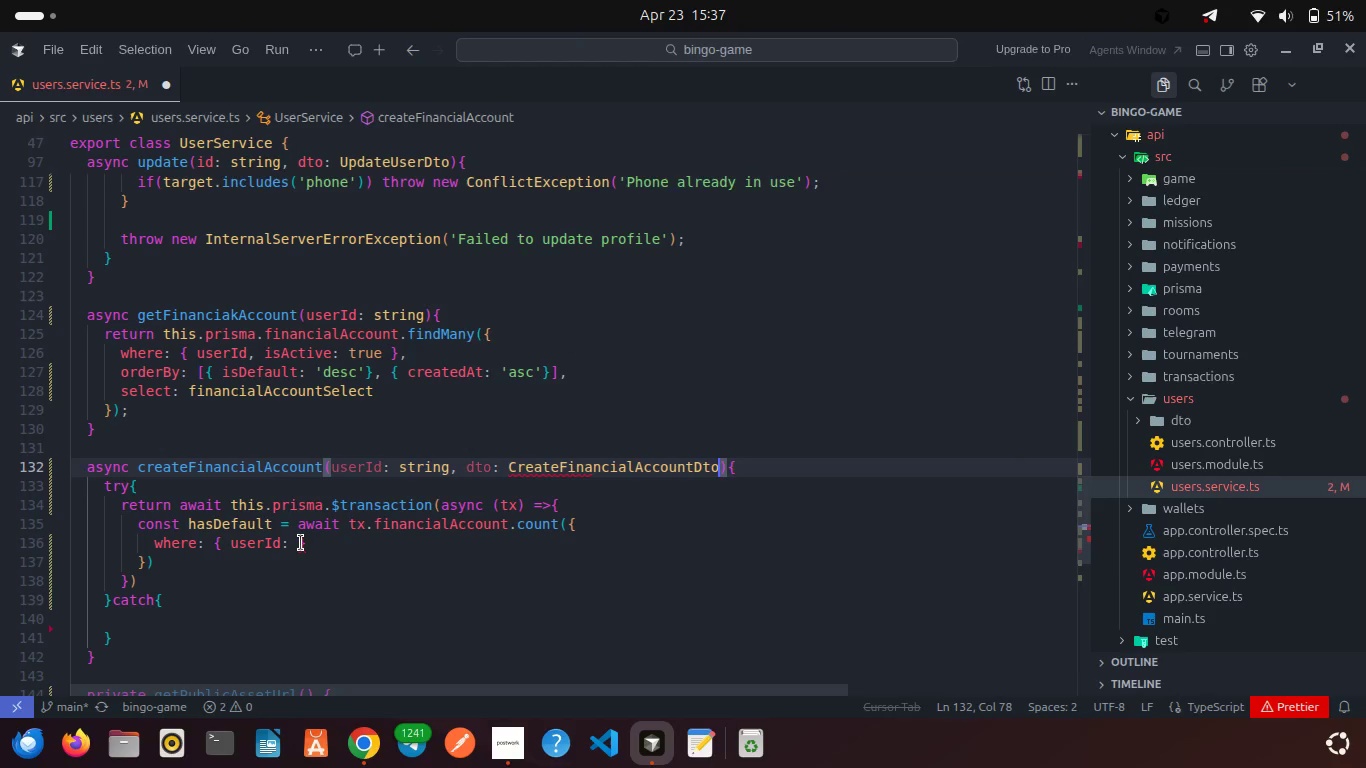 
left_click([299, 542])
 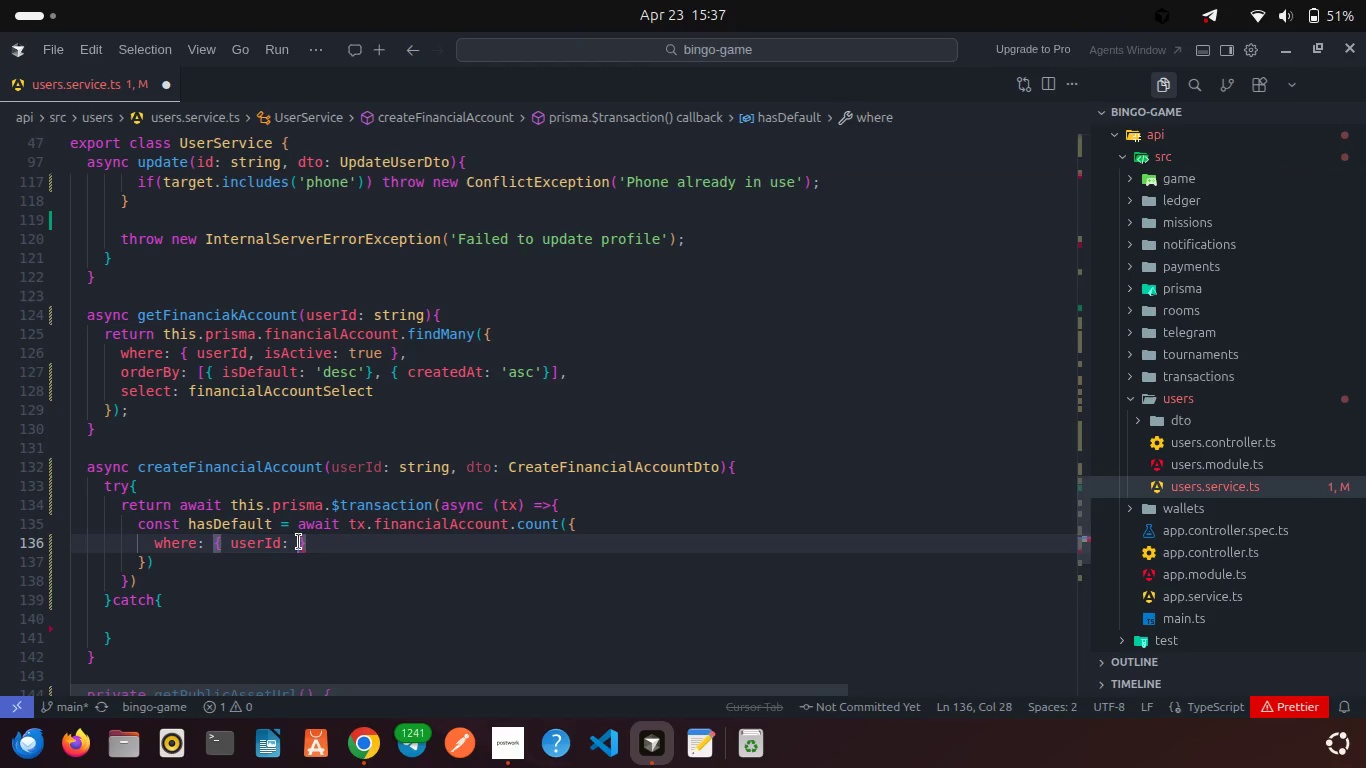 
type(isA)
 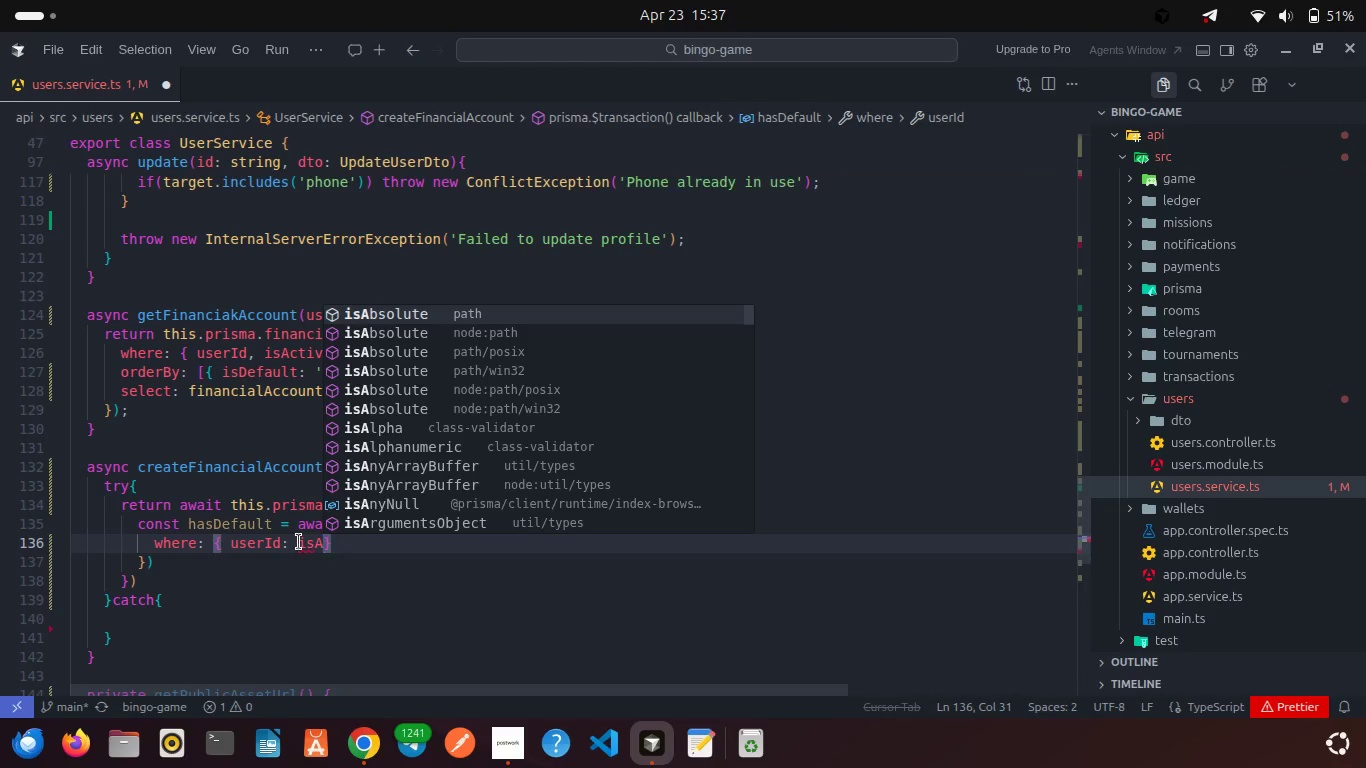 
key(Backspace)
key(Backspace)
key(Backspace)
key(Backspace)
key(Backspace)
key(Backspace)
type(d, isA)
 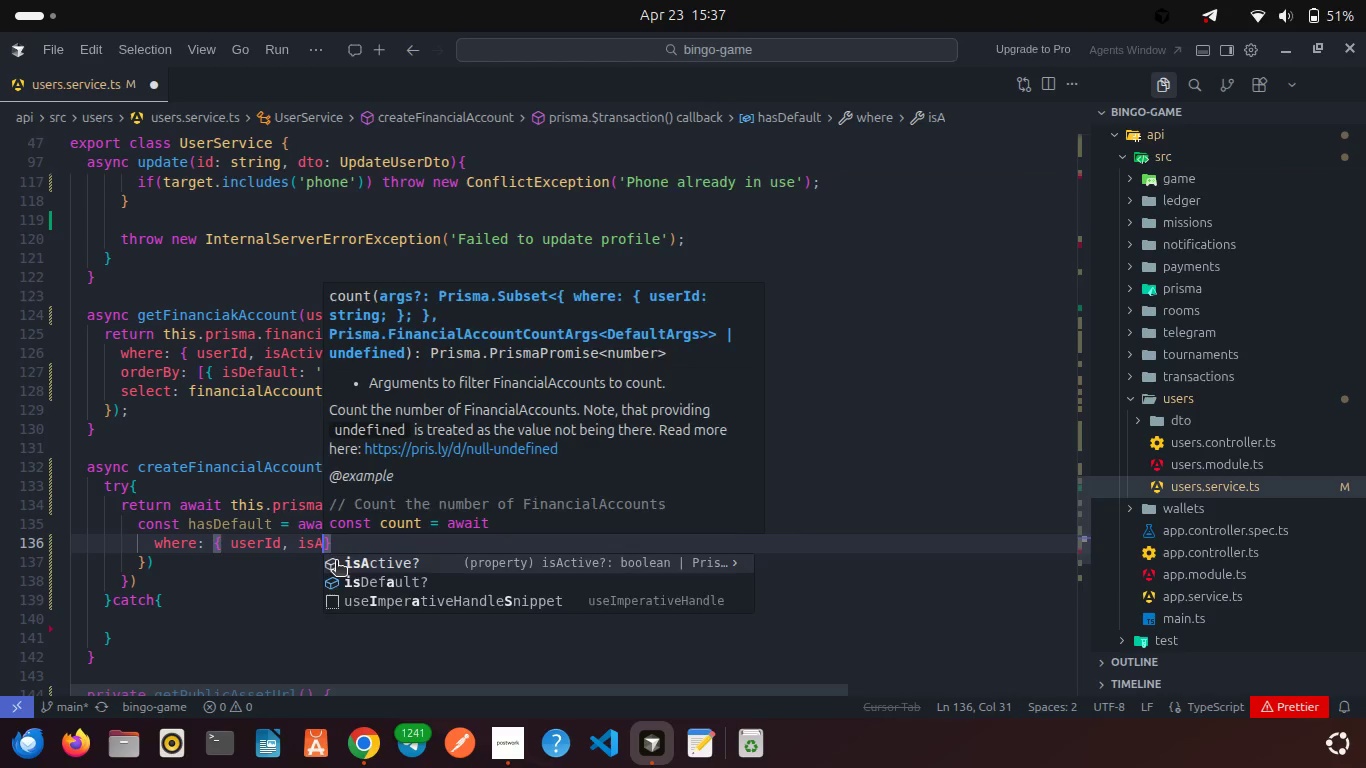 
key(Enter)
 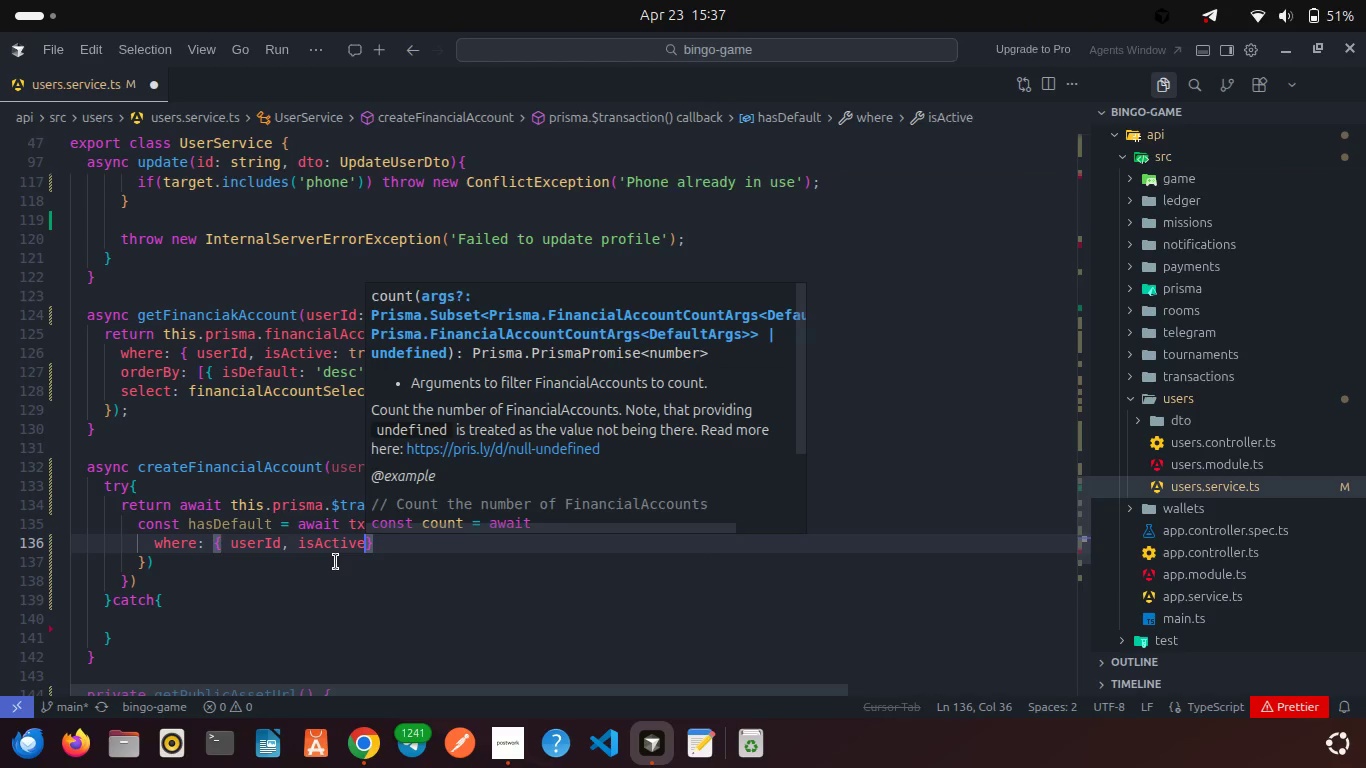 
type(: true, isDe)
 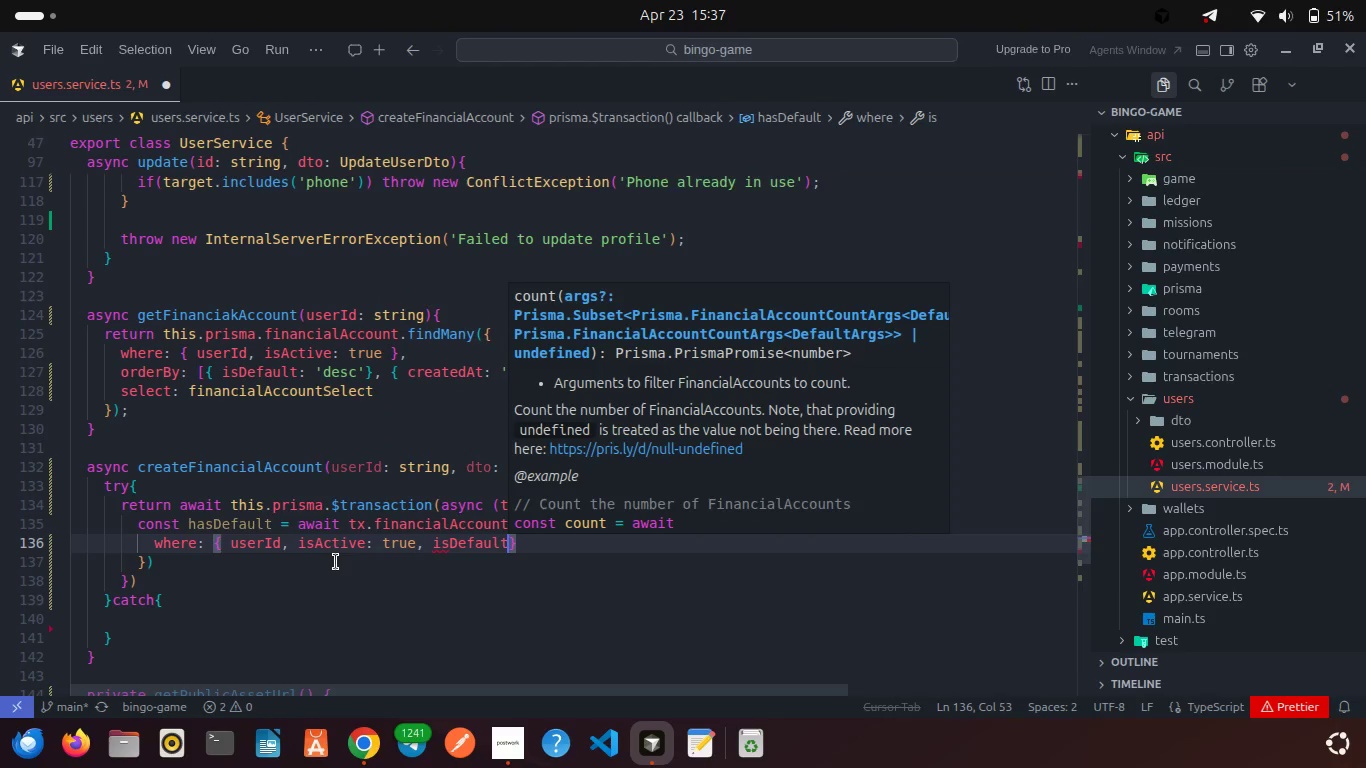 
 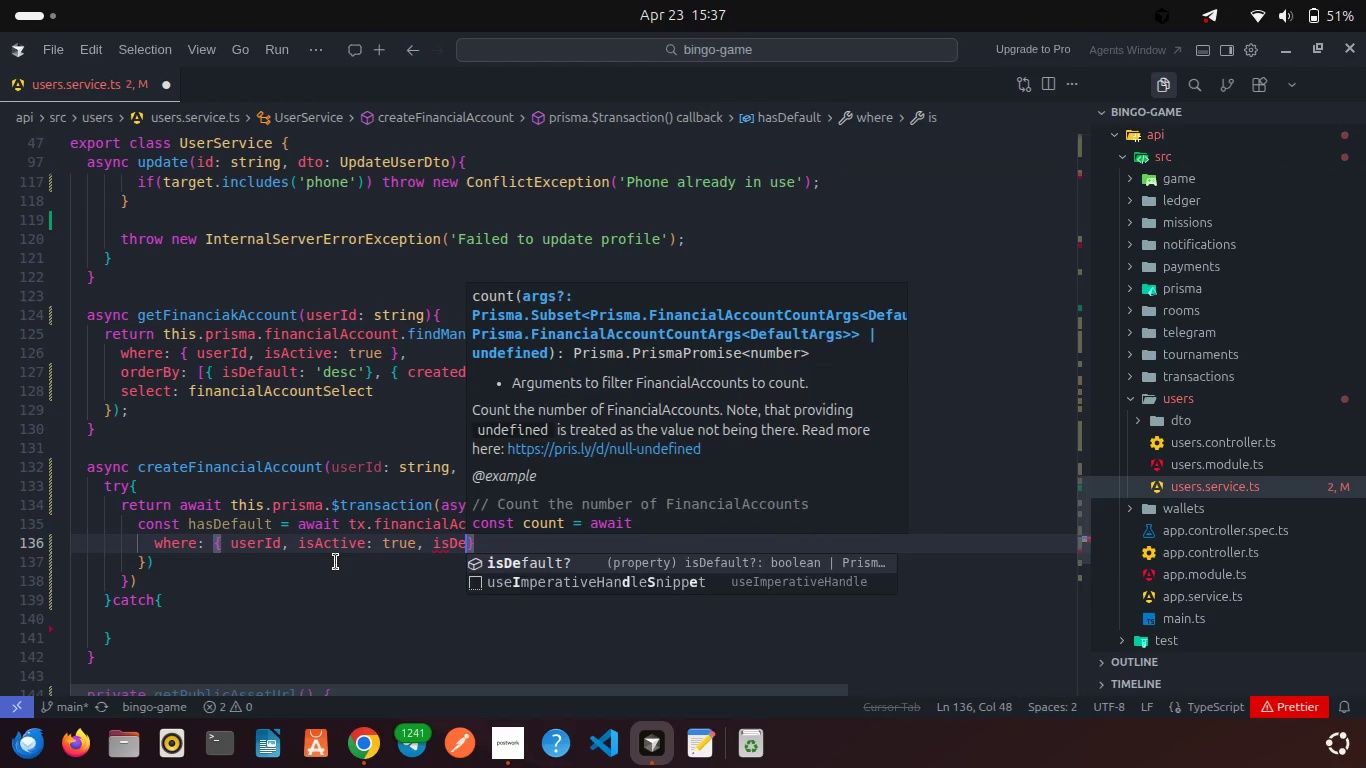 
key(Enter)
 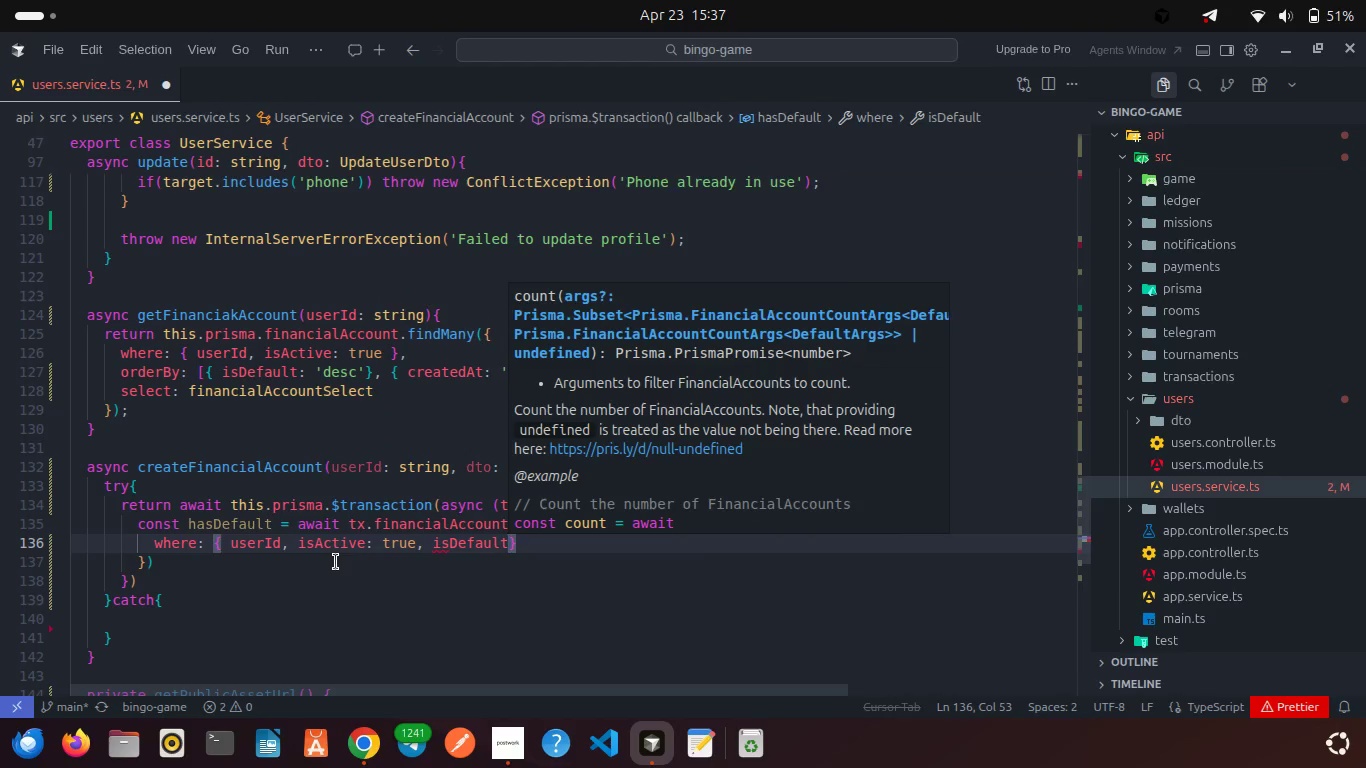 
type(: treu)
 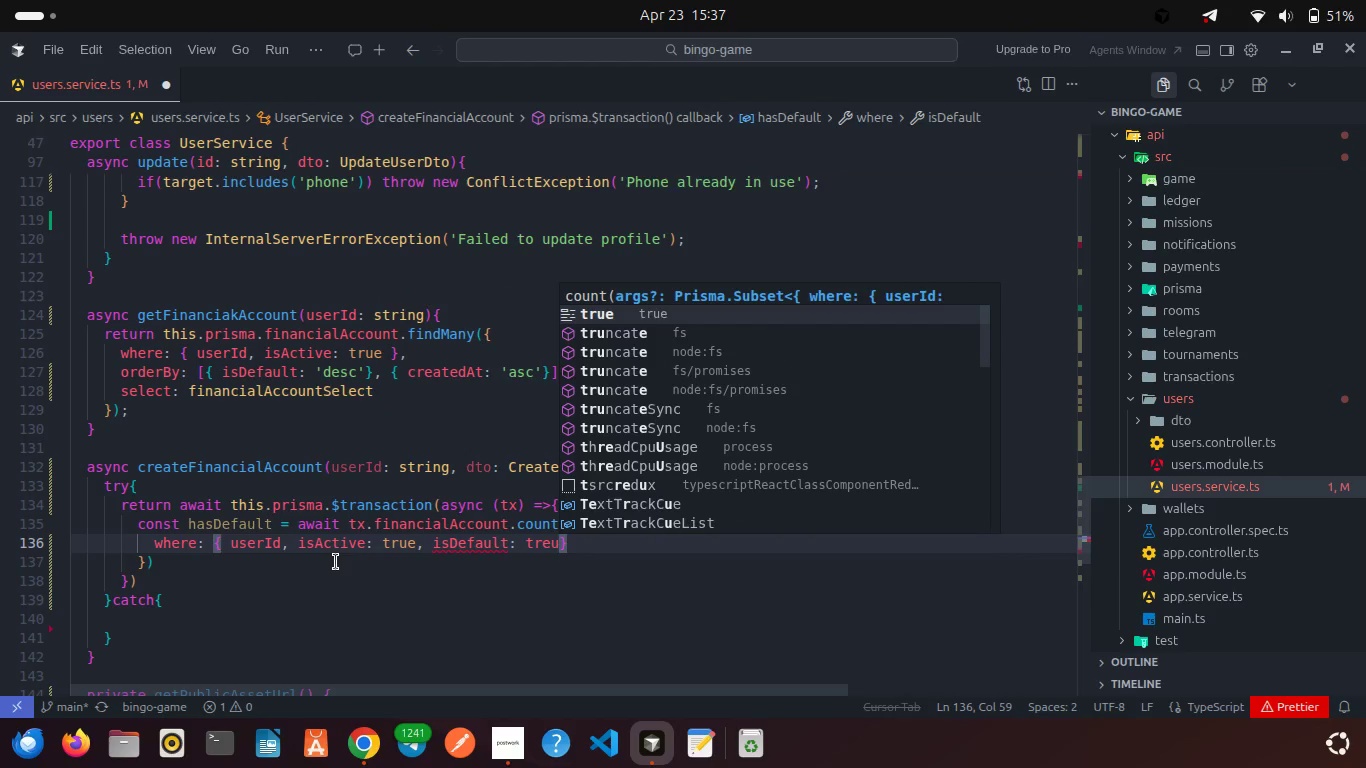 
key(Enter)
 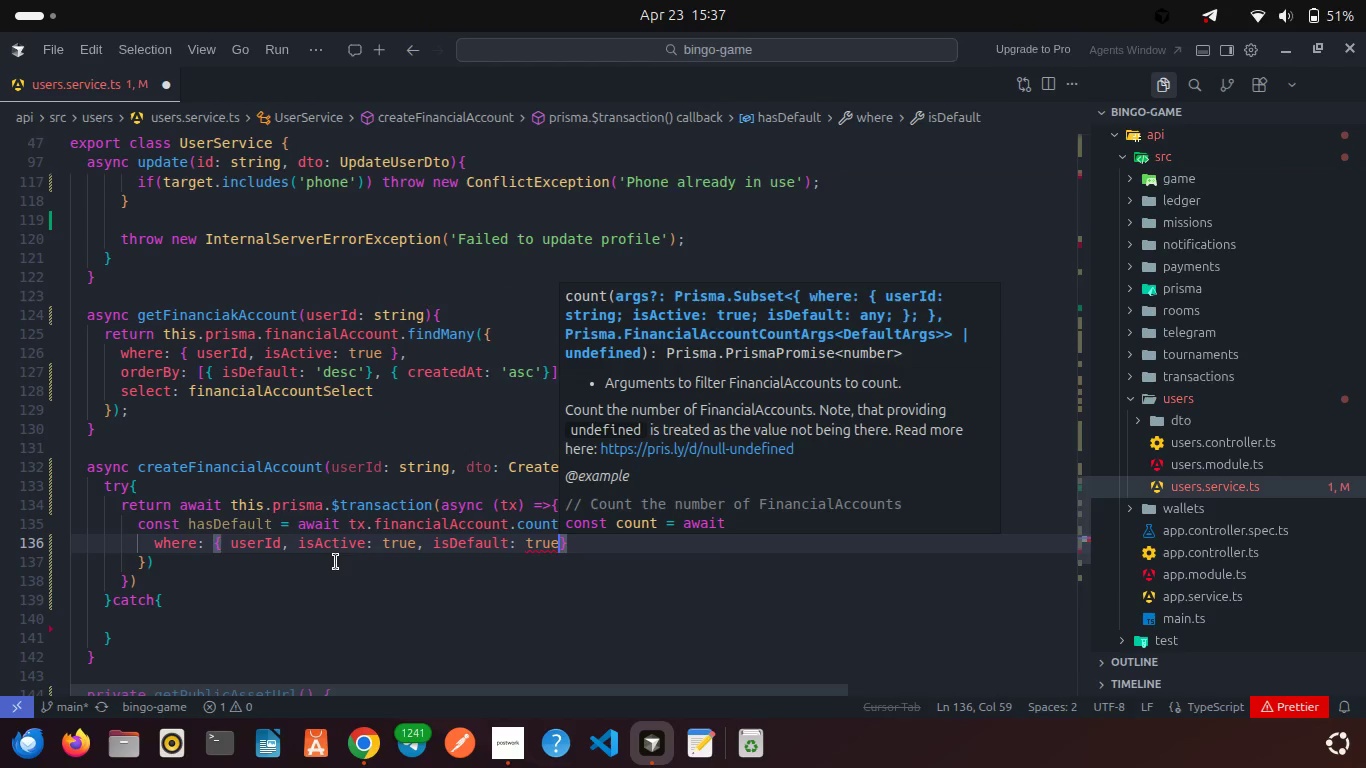 
key(Space)
 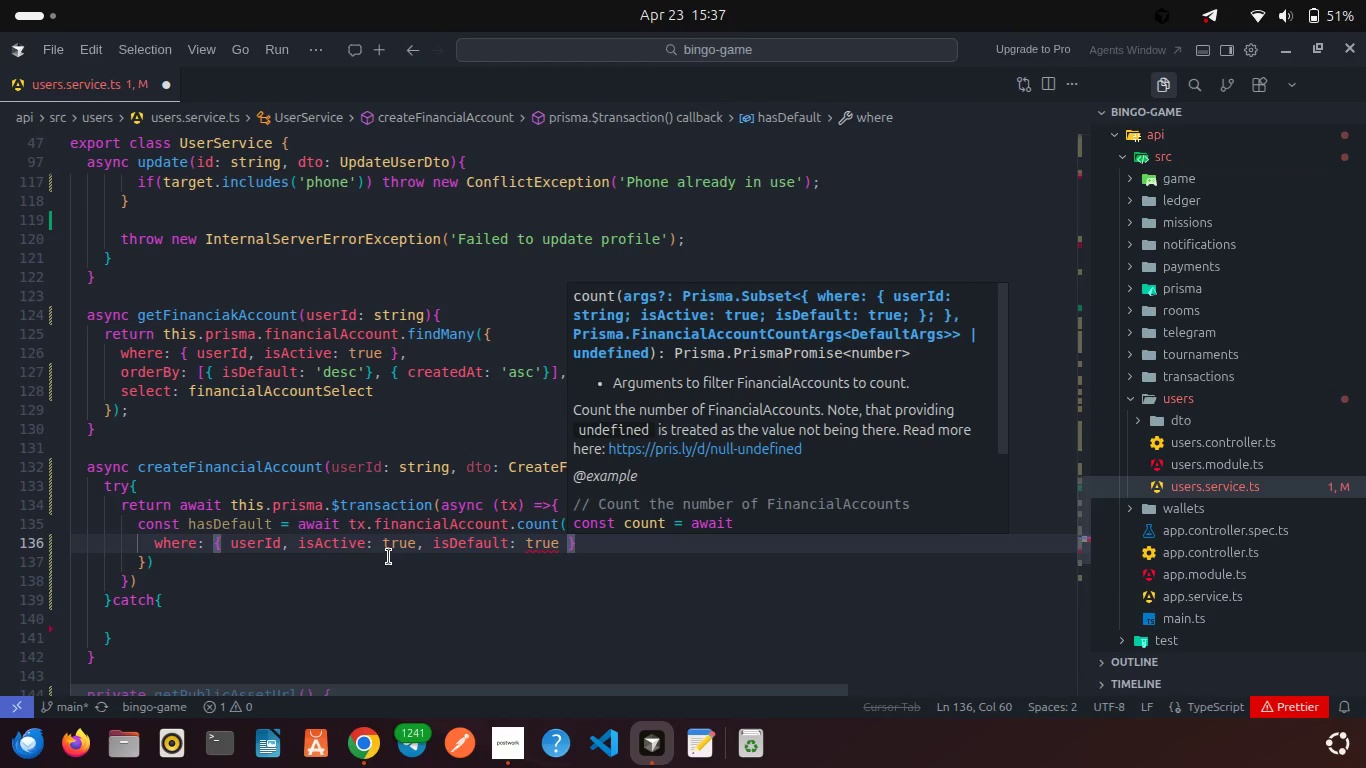 
left_click([389, 557])
 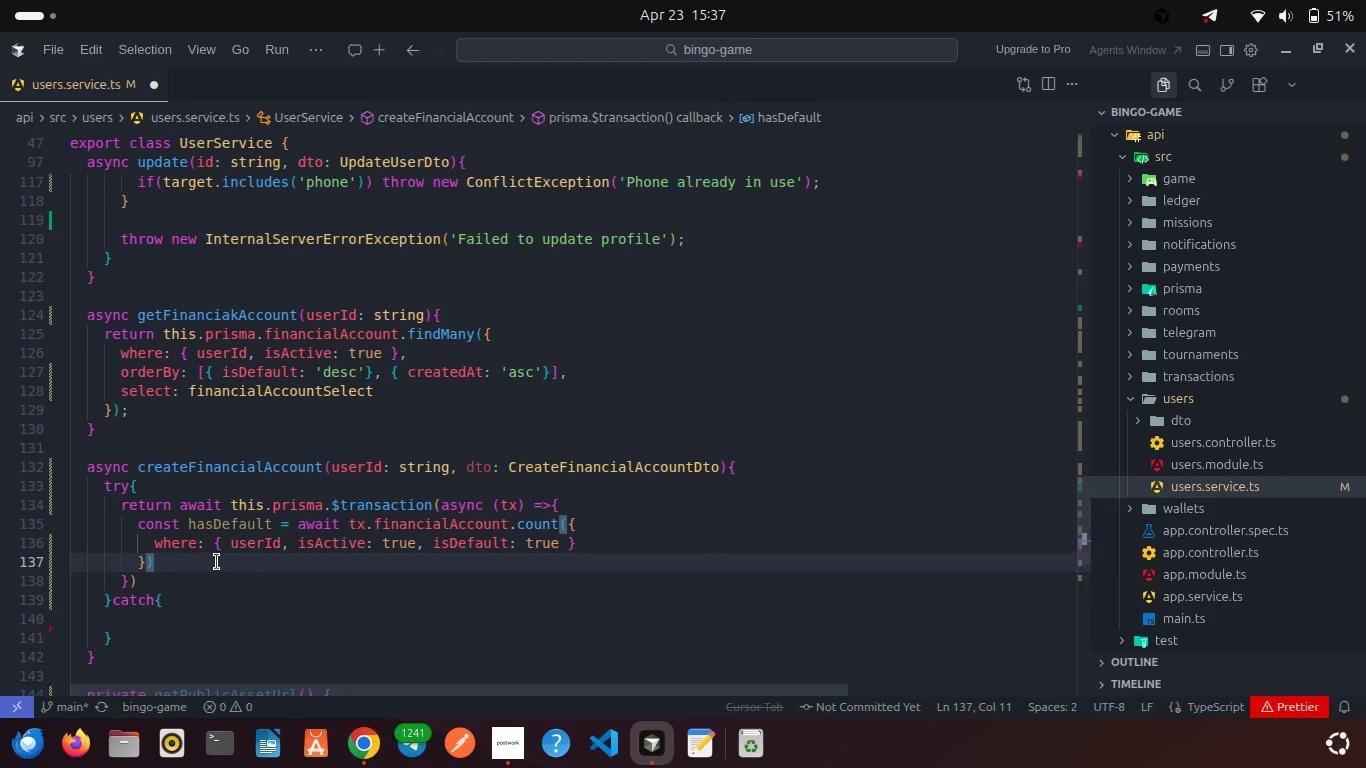 
key(Semicolon)
 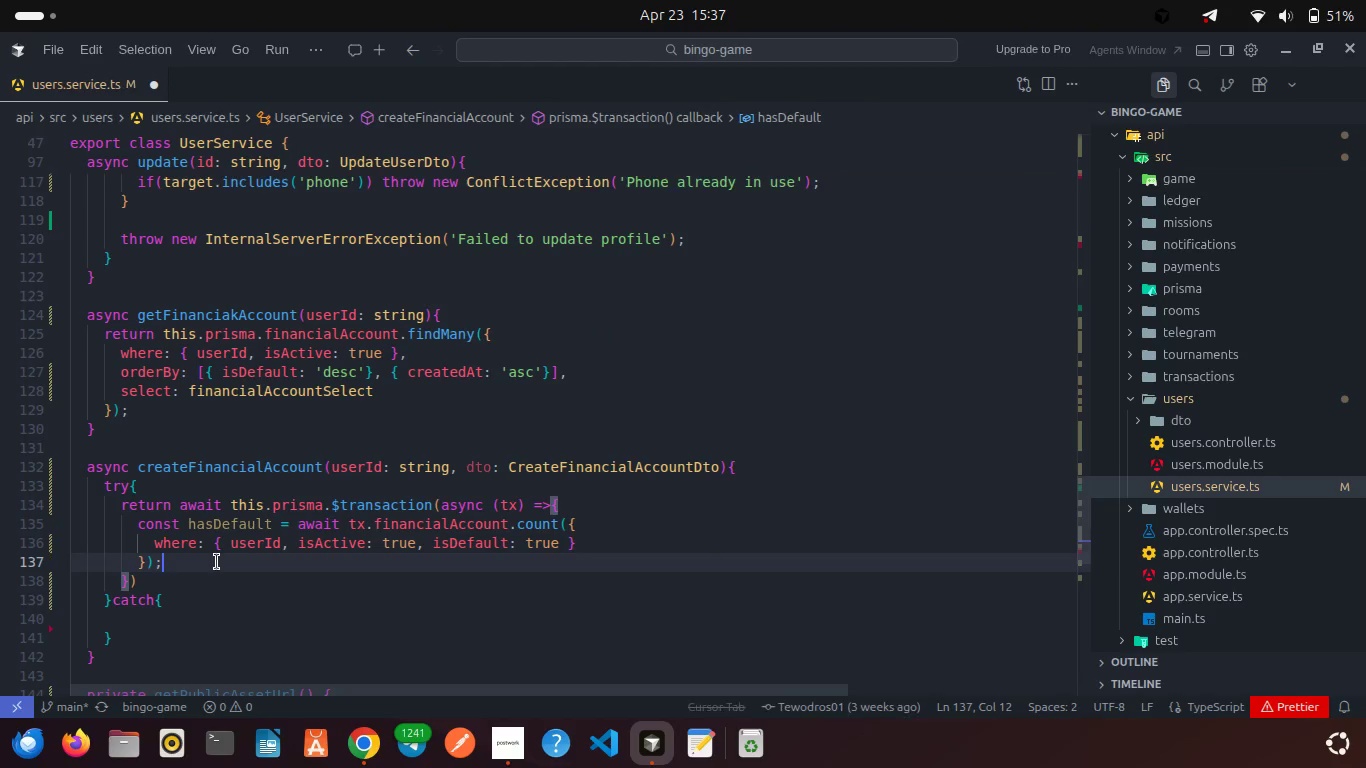 
key(Enter)
 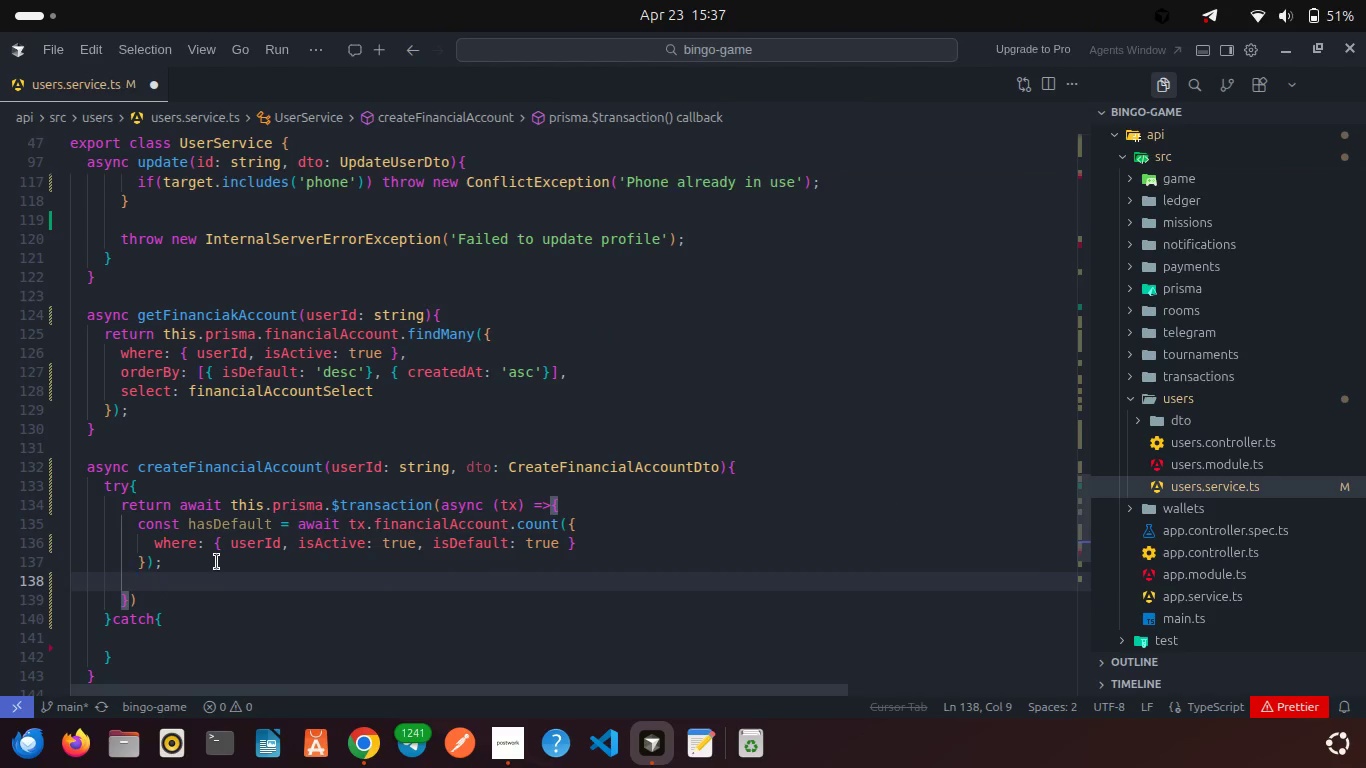 
key(Enter)
 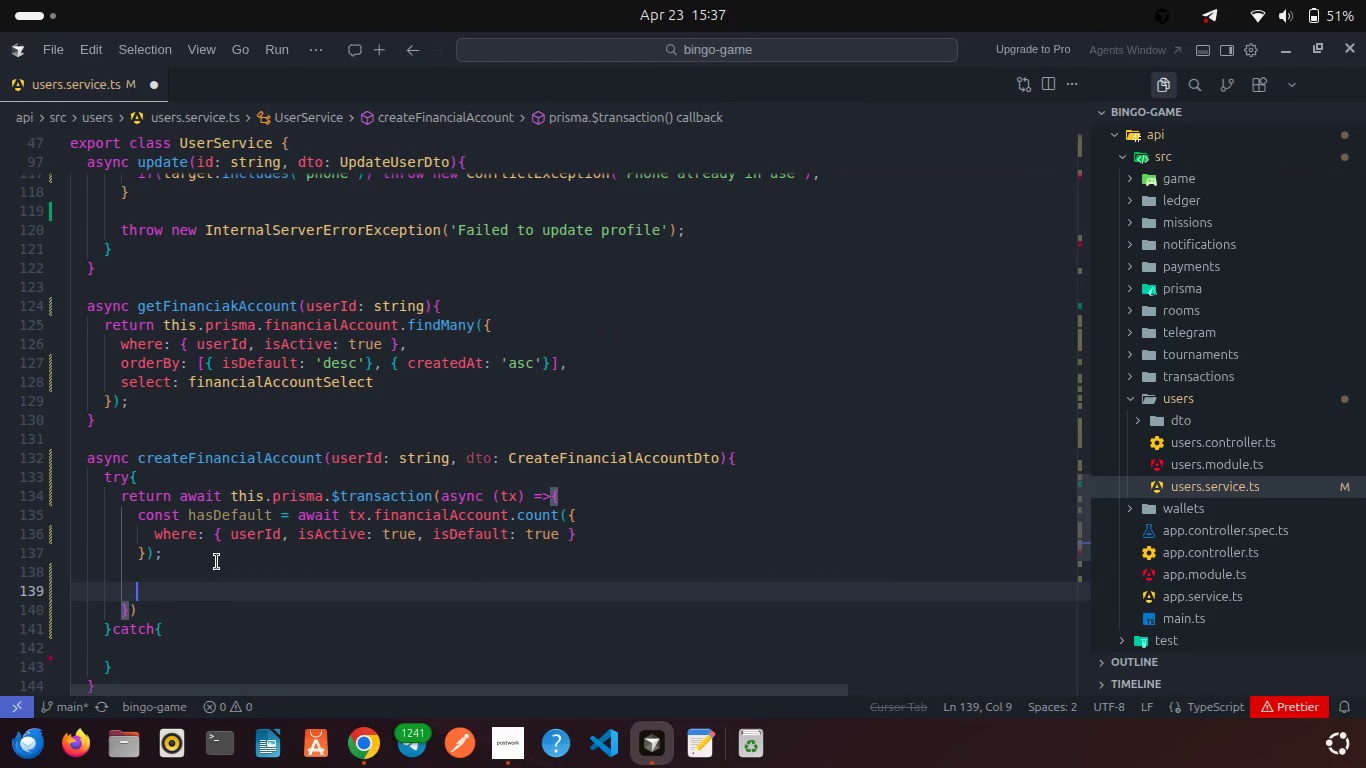 
type(const shou)
 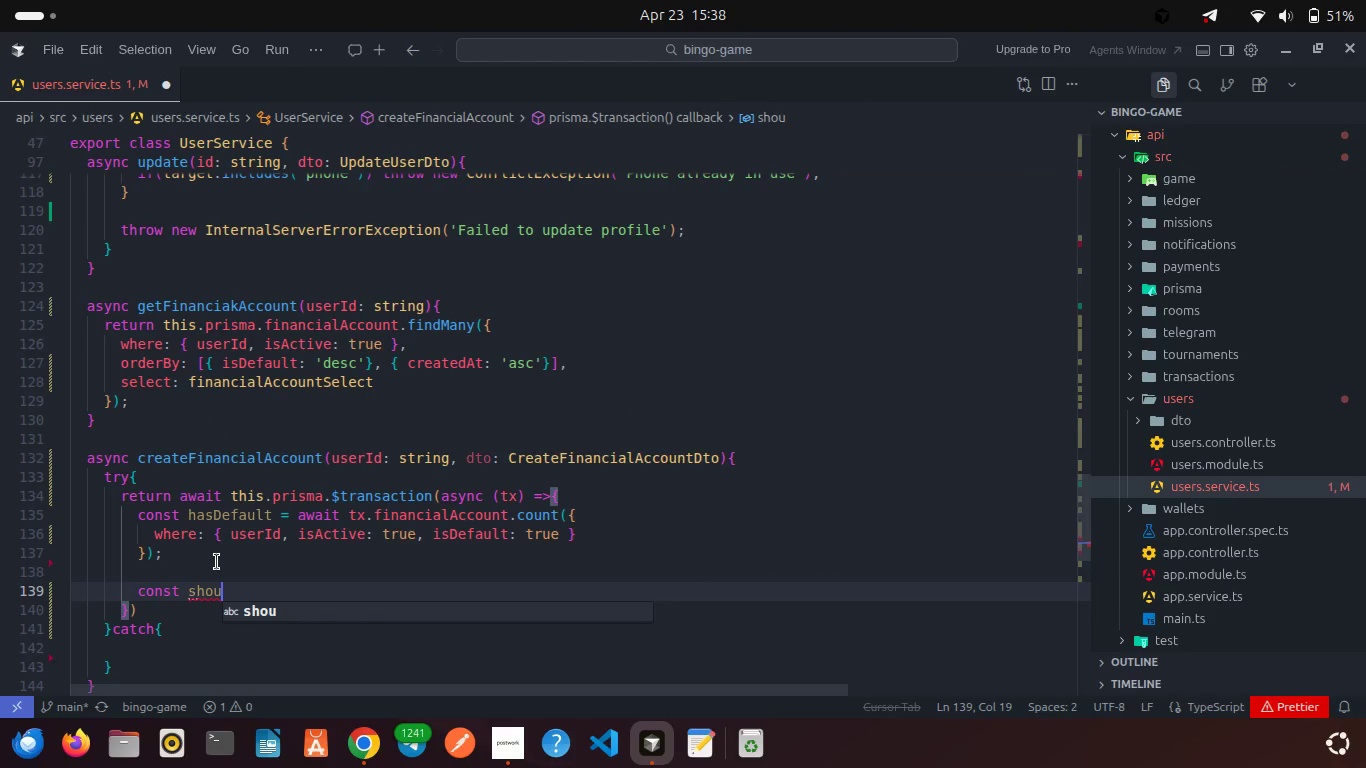 
type(ldBeDefault = dto)
 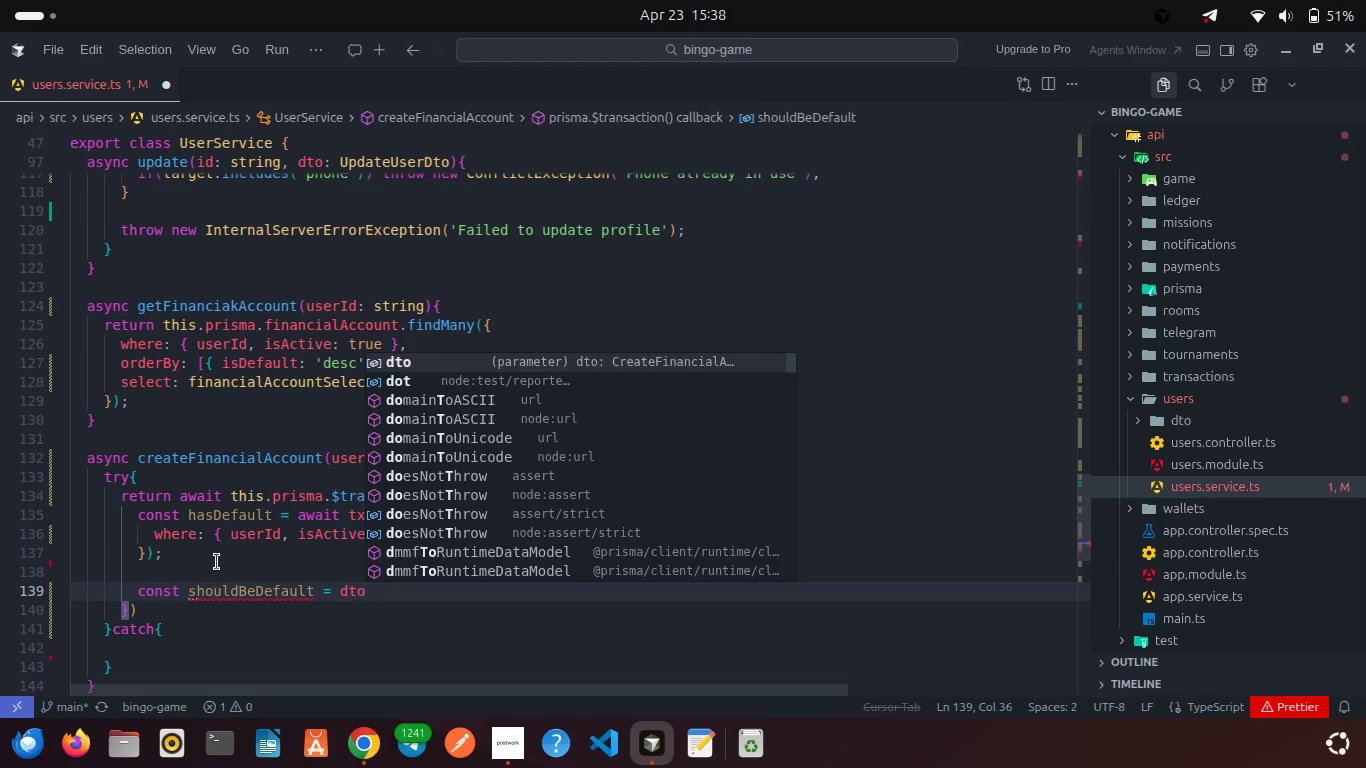 
key(Enter)
 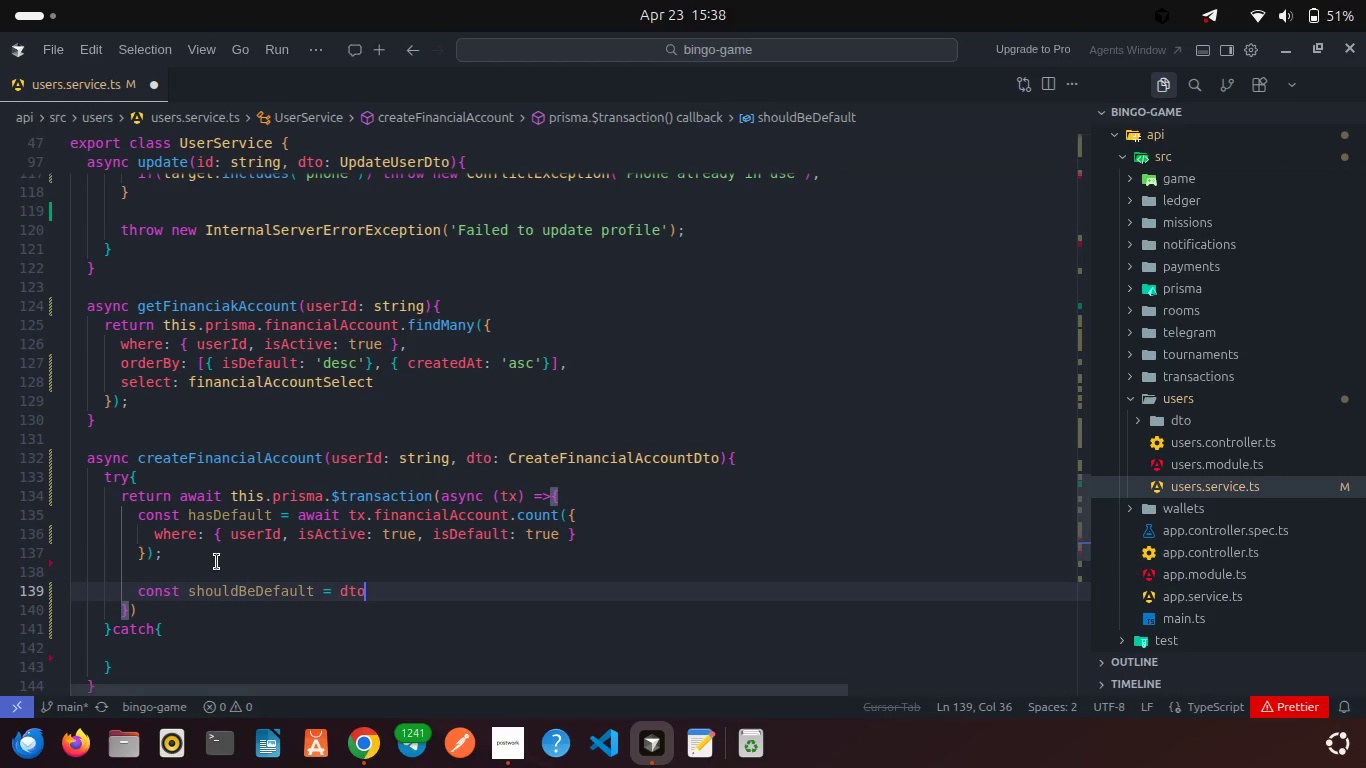 
type(.is)
 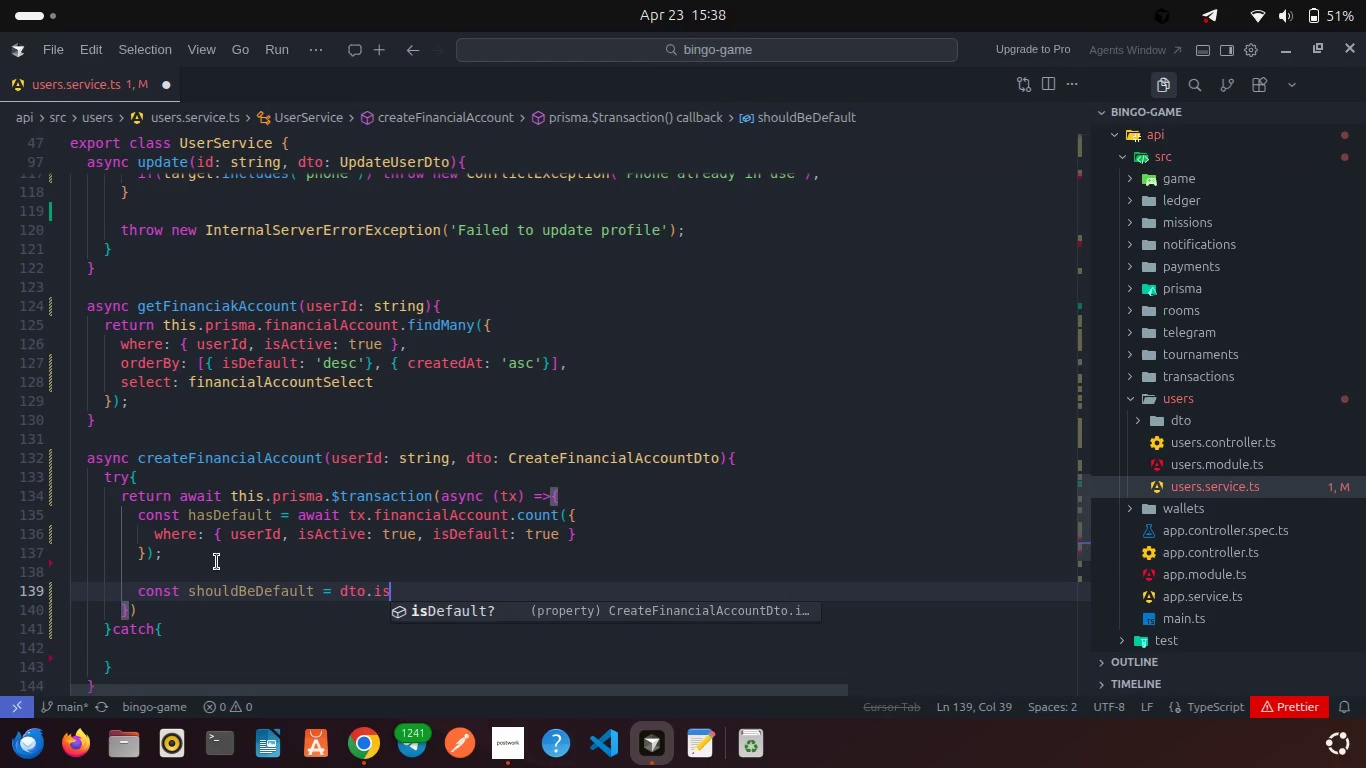 
key(Enter)
 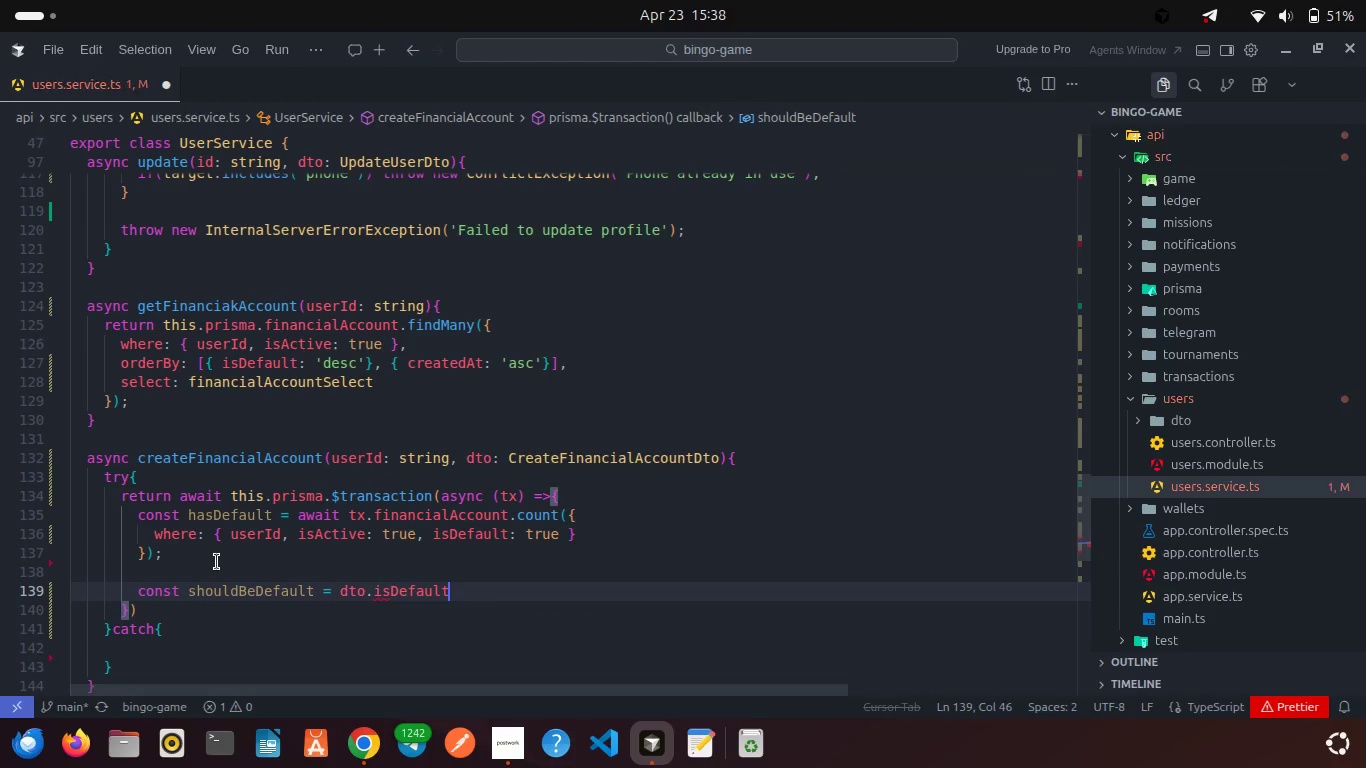 
type( ?? (hasDe)
 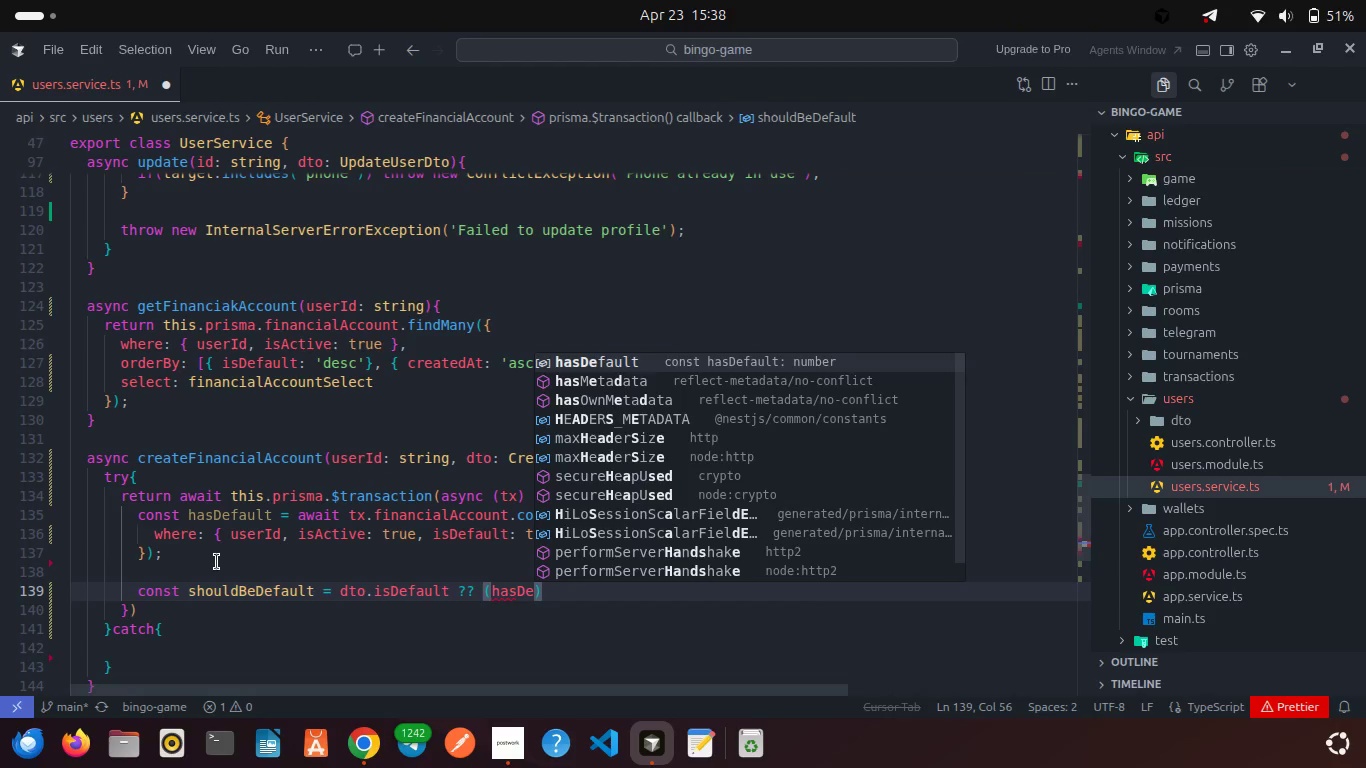 
key(Enter)
 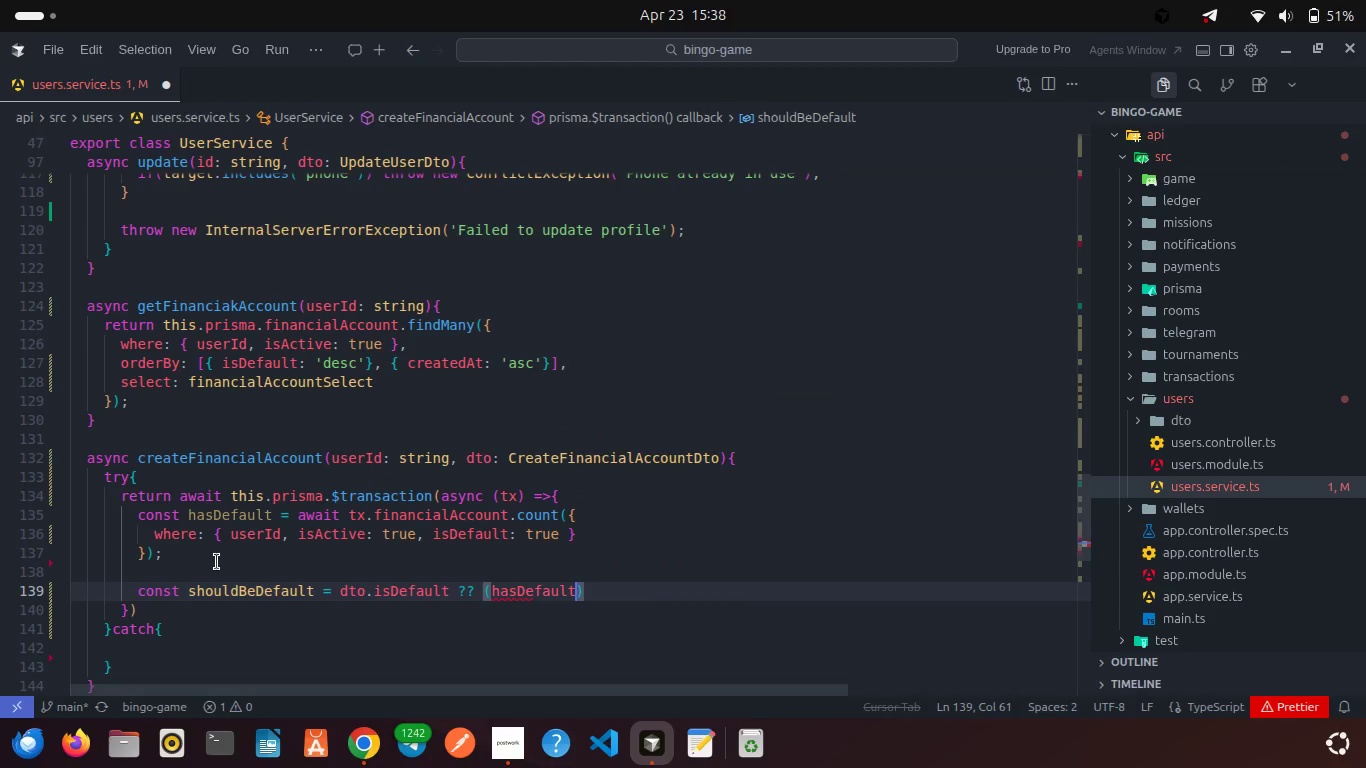 
key(Space)
 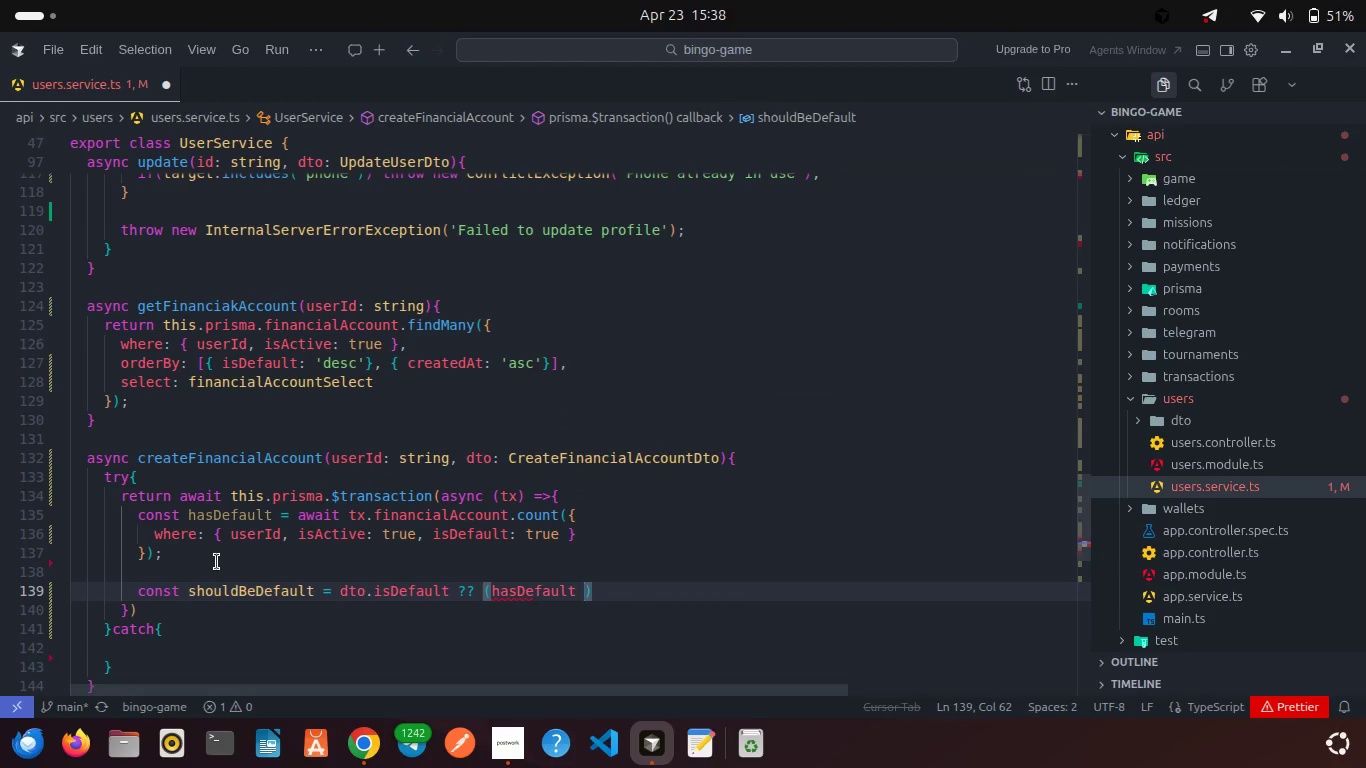 
key(Equal)
 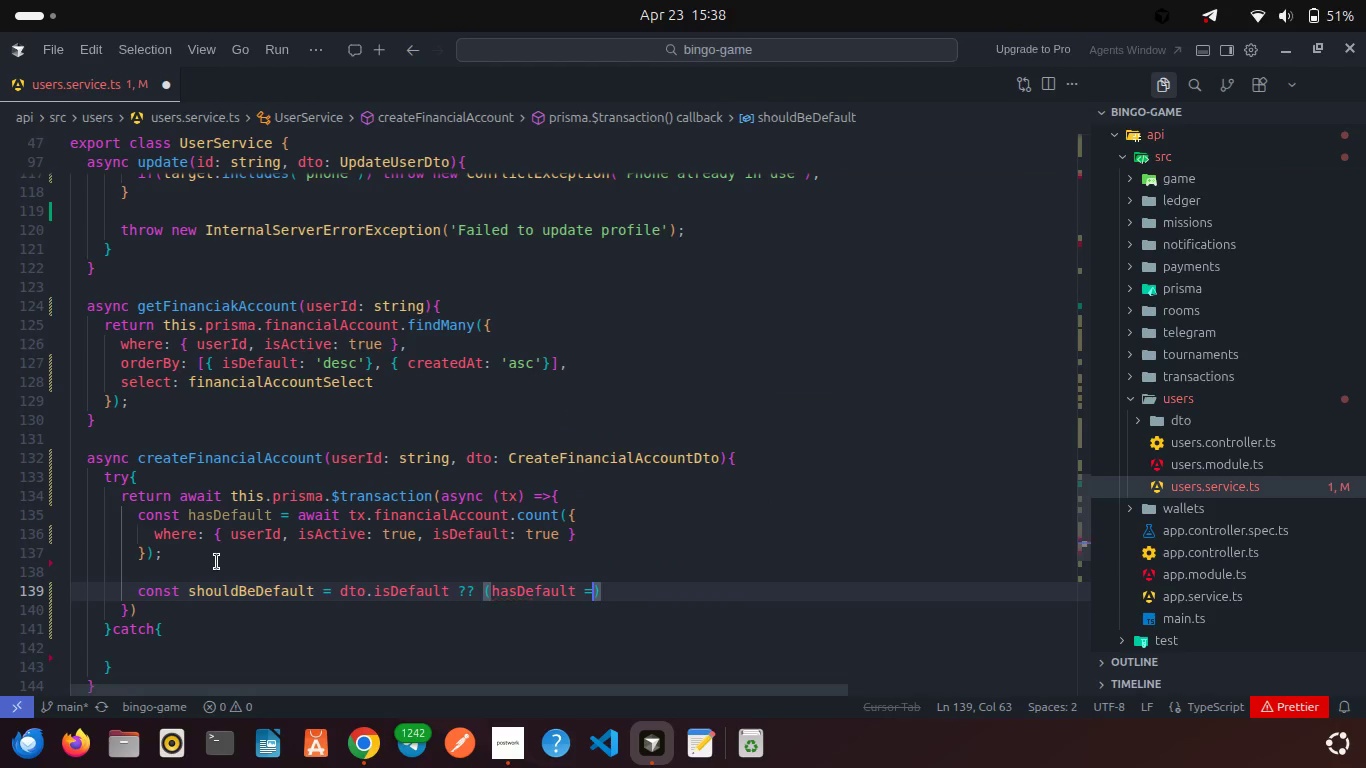 
key(Equal)
 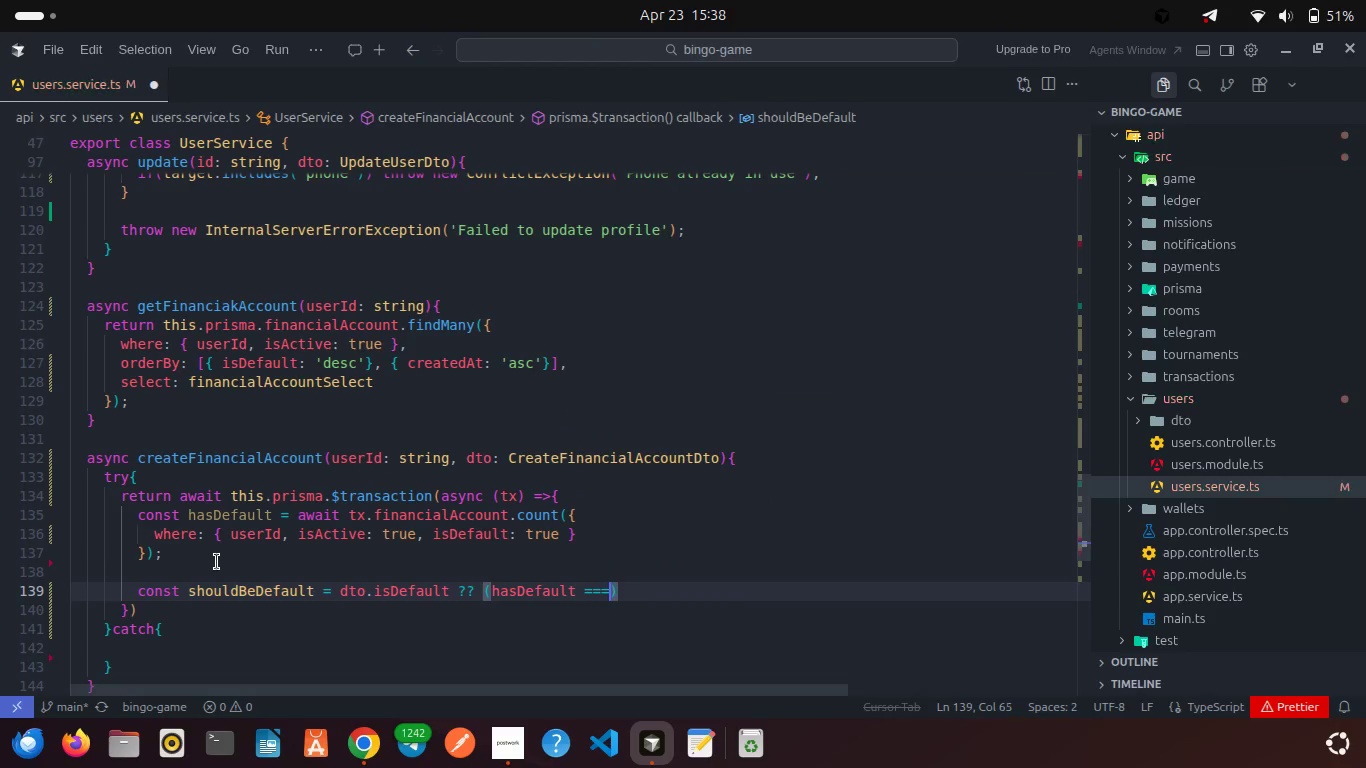 
key(Equal)
 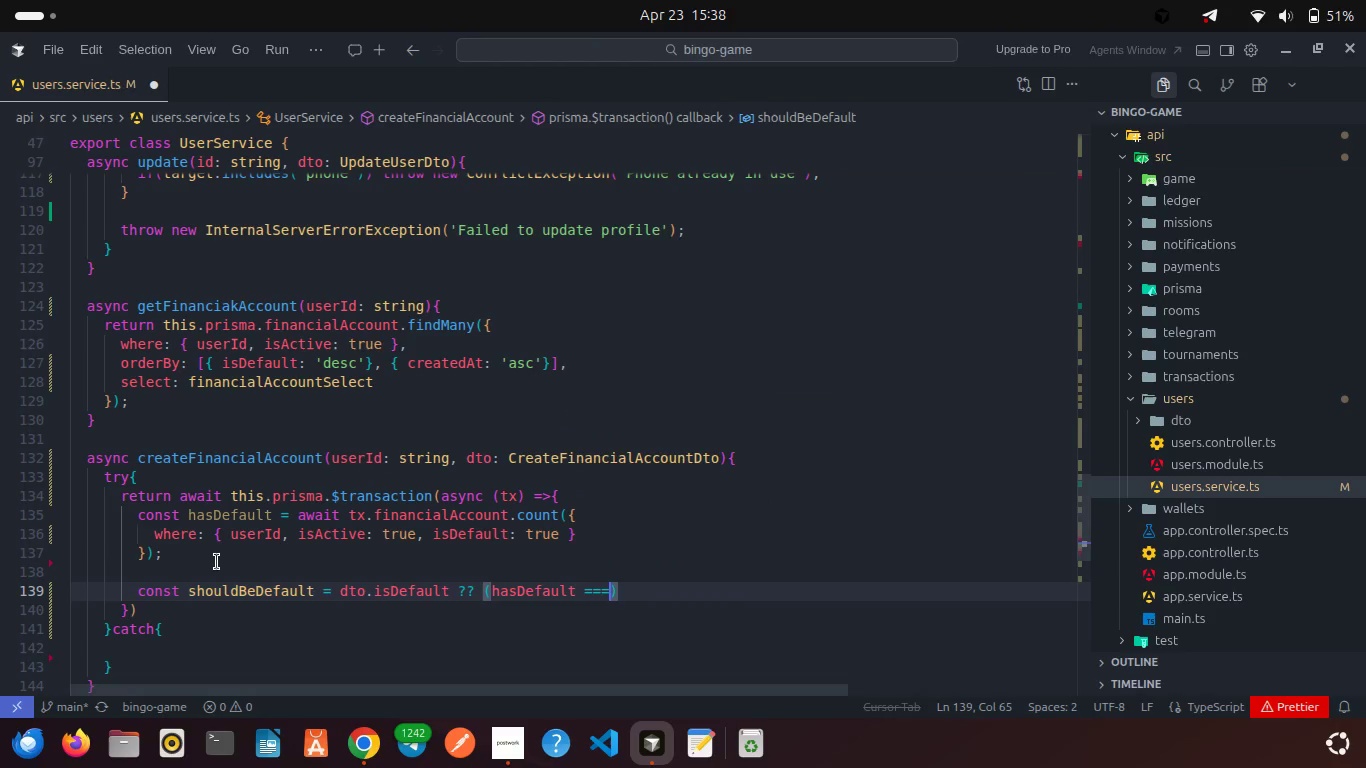 
key(Space)
 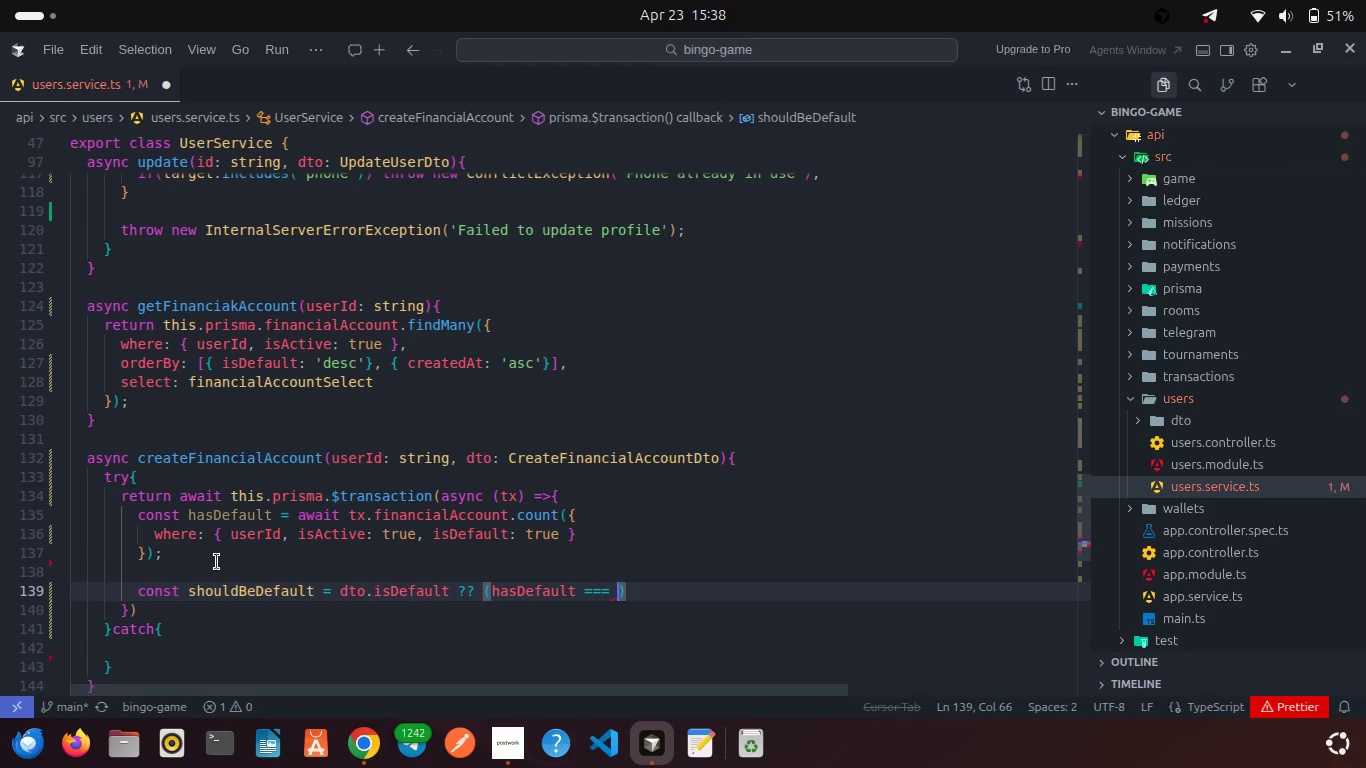 
key(0)
 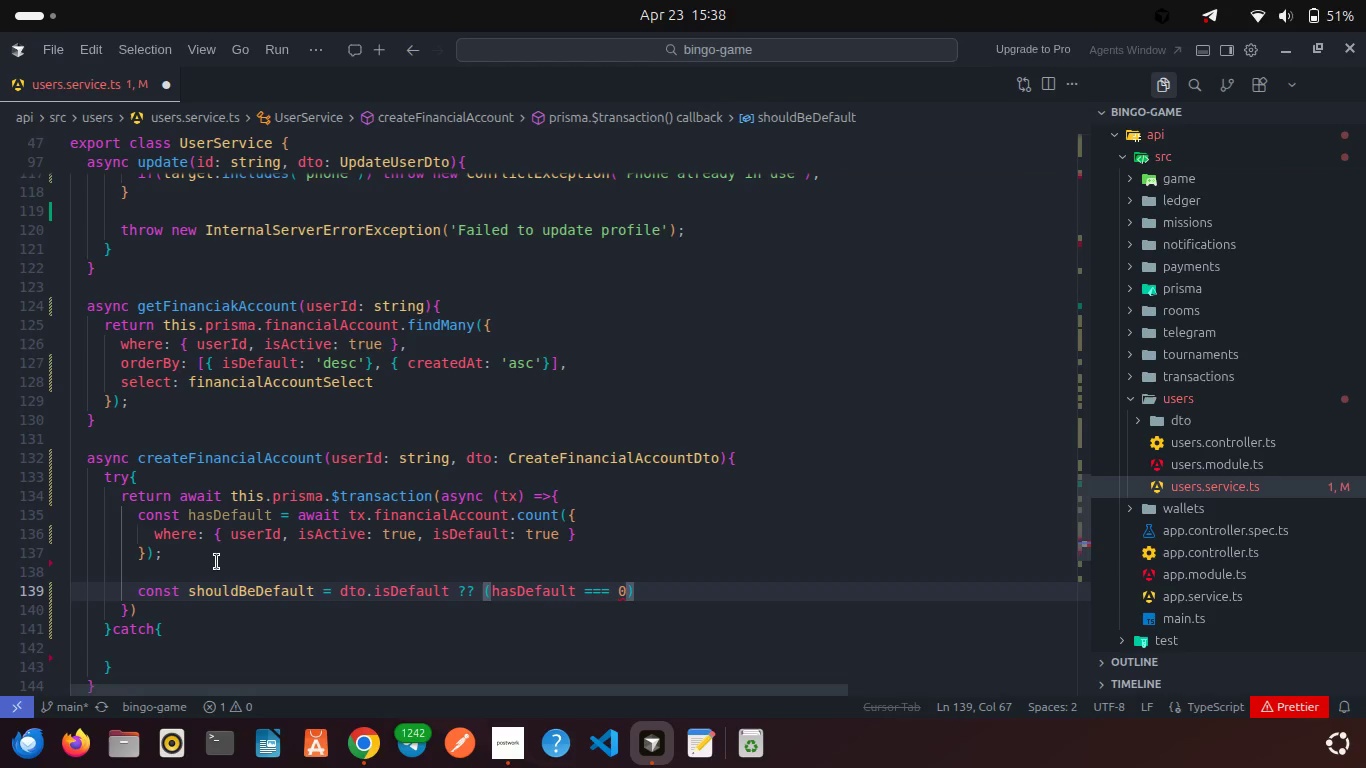 
key(ArrowRight)
 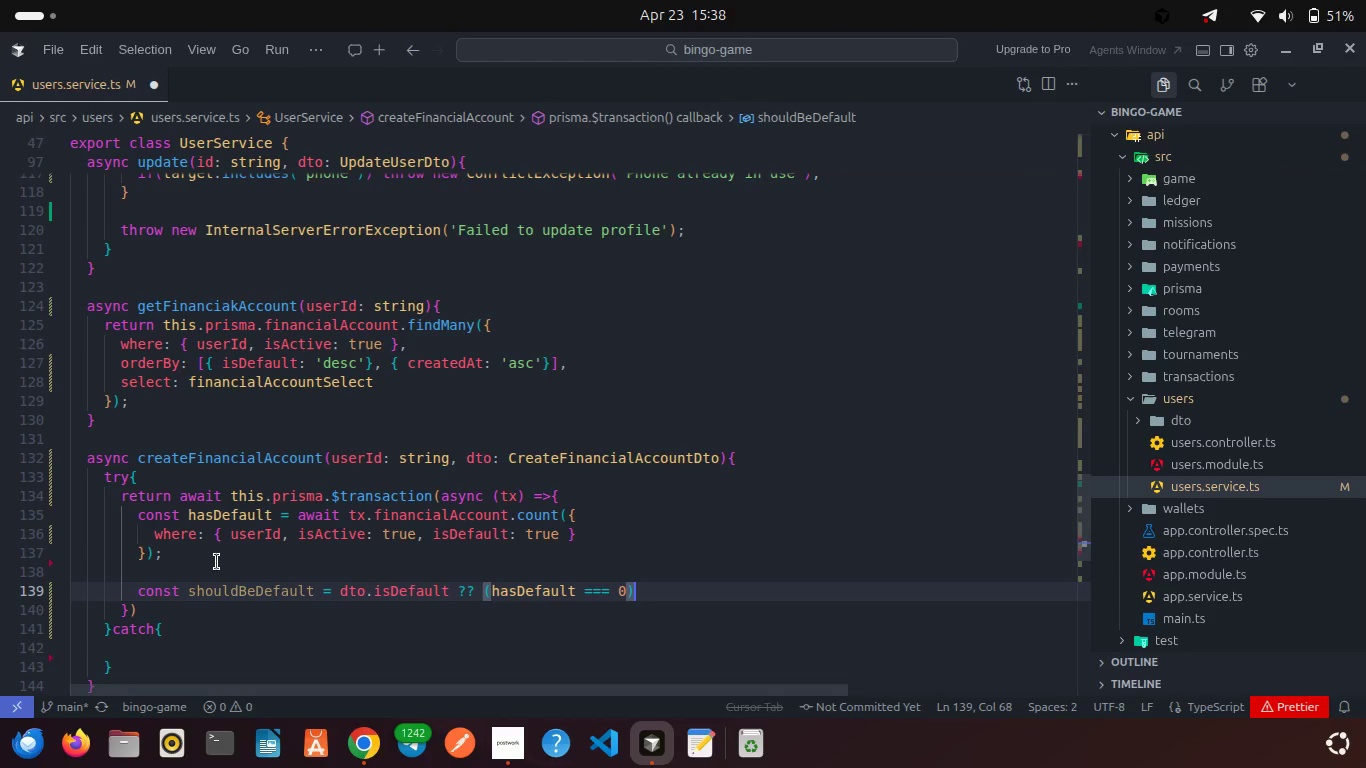 
key(Semicolon)
 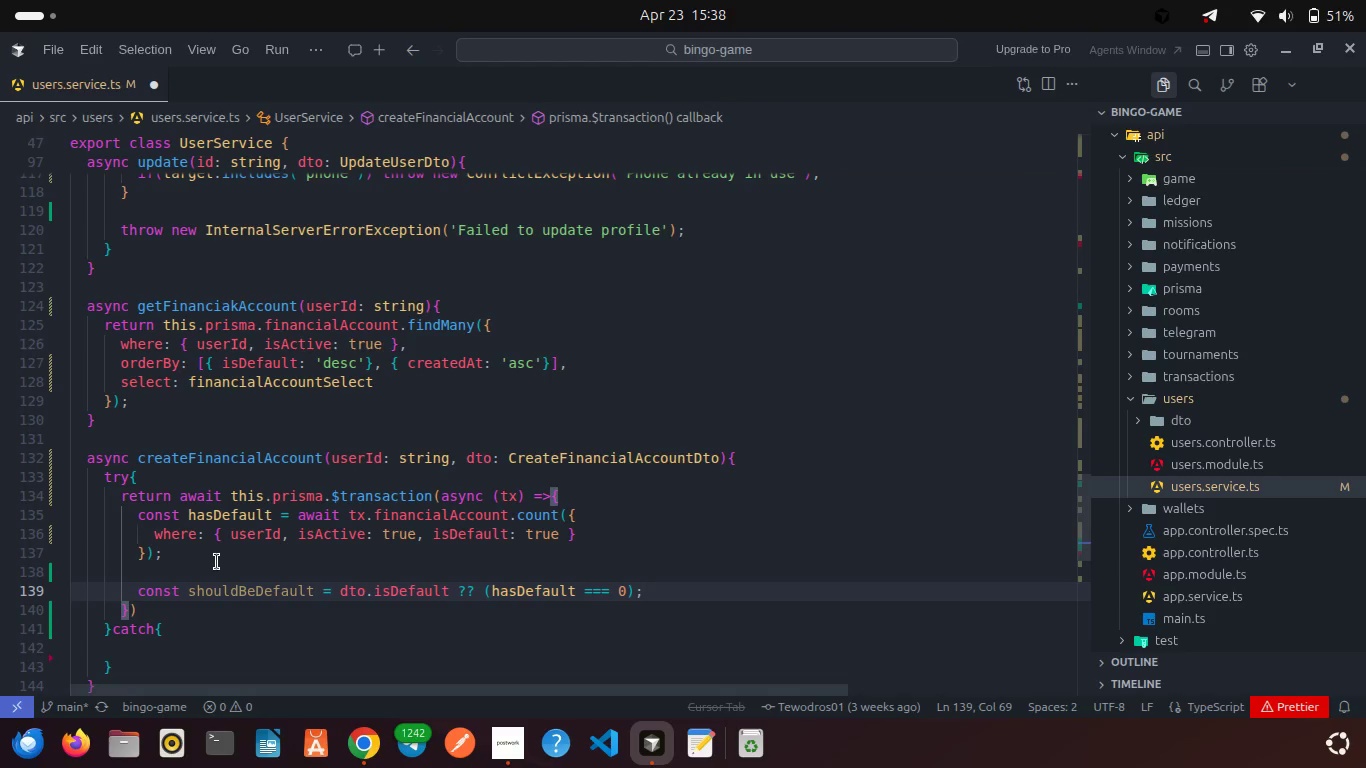 
key(Enter)
 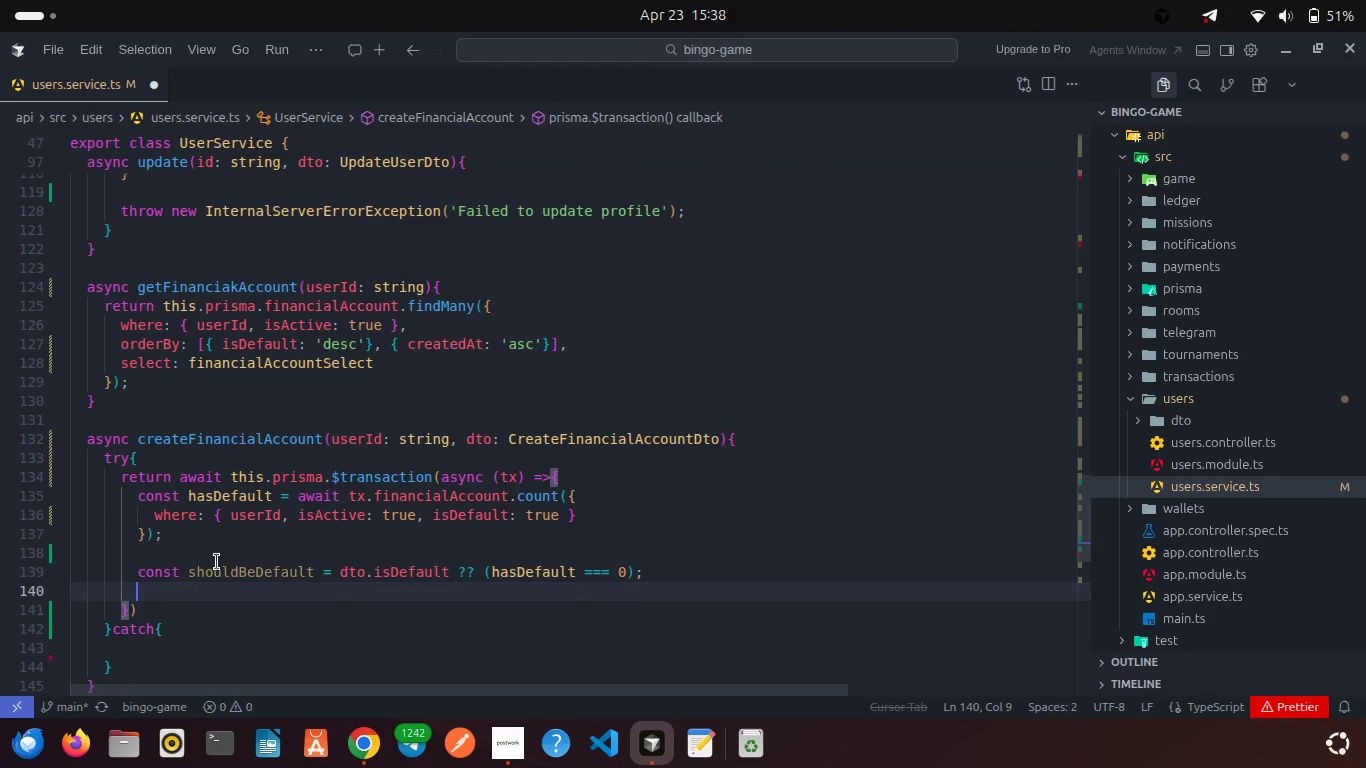 
key(Enter)
 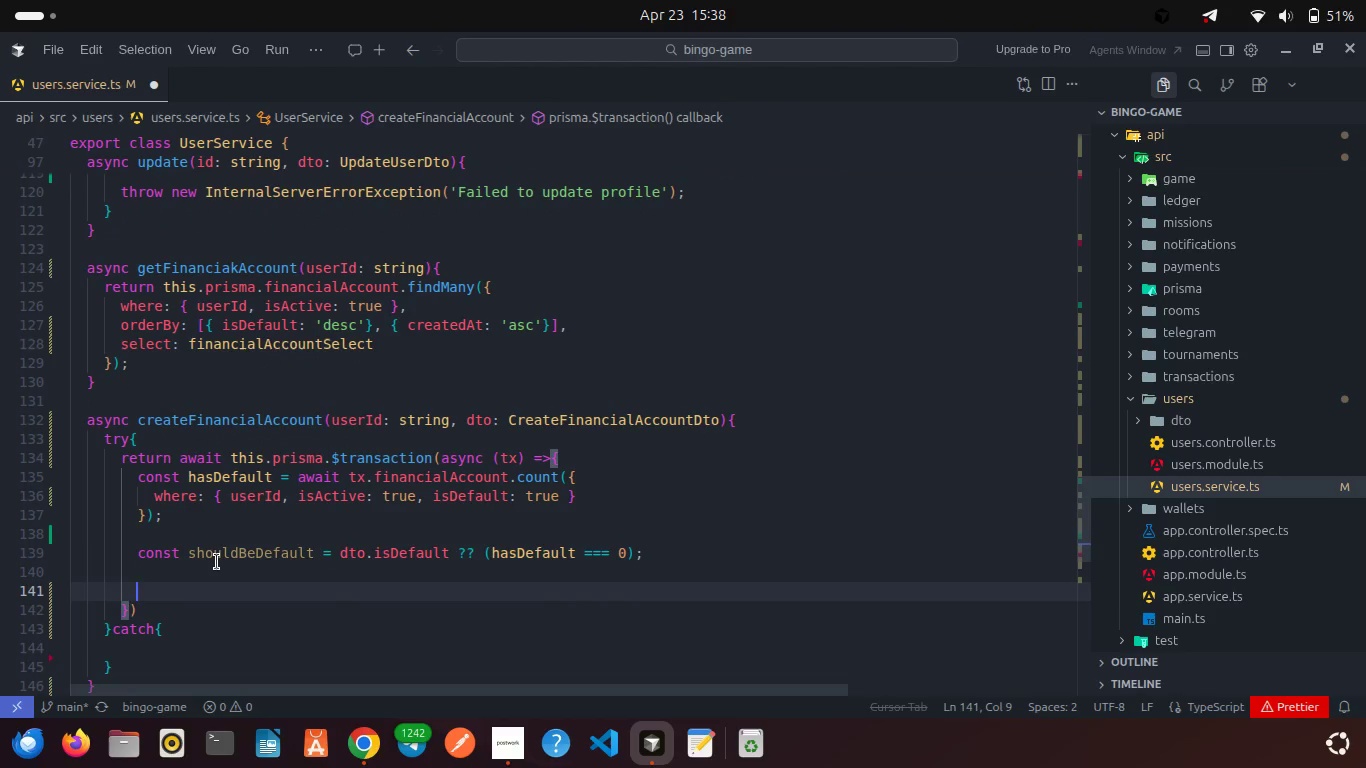 
type(if(sh)
 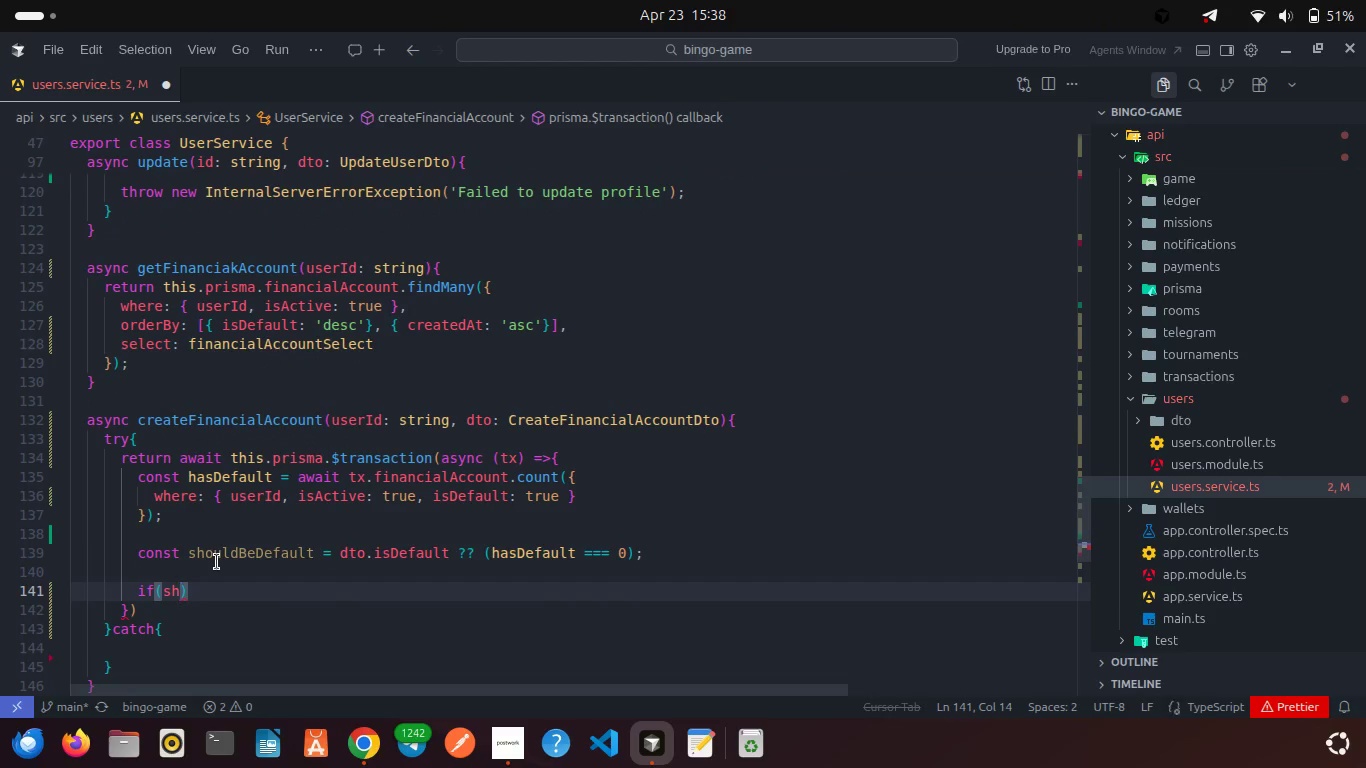 
key(Enter)